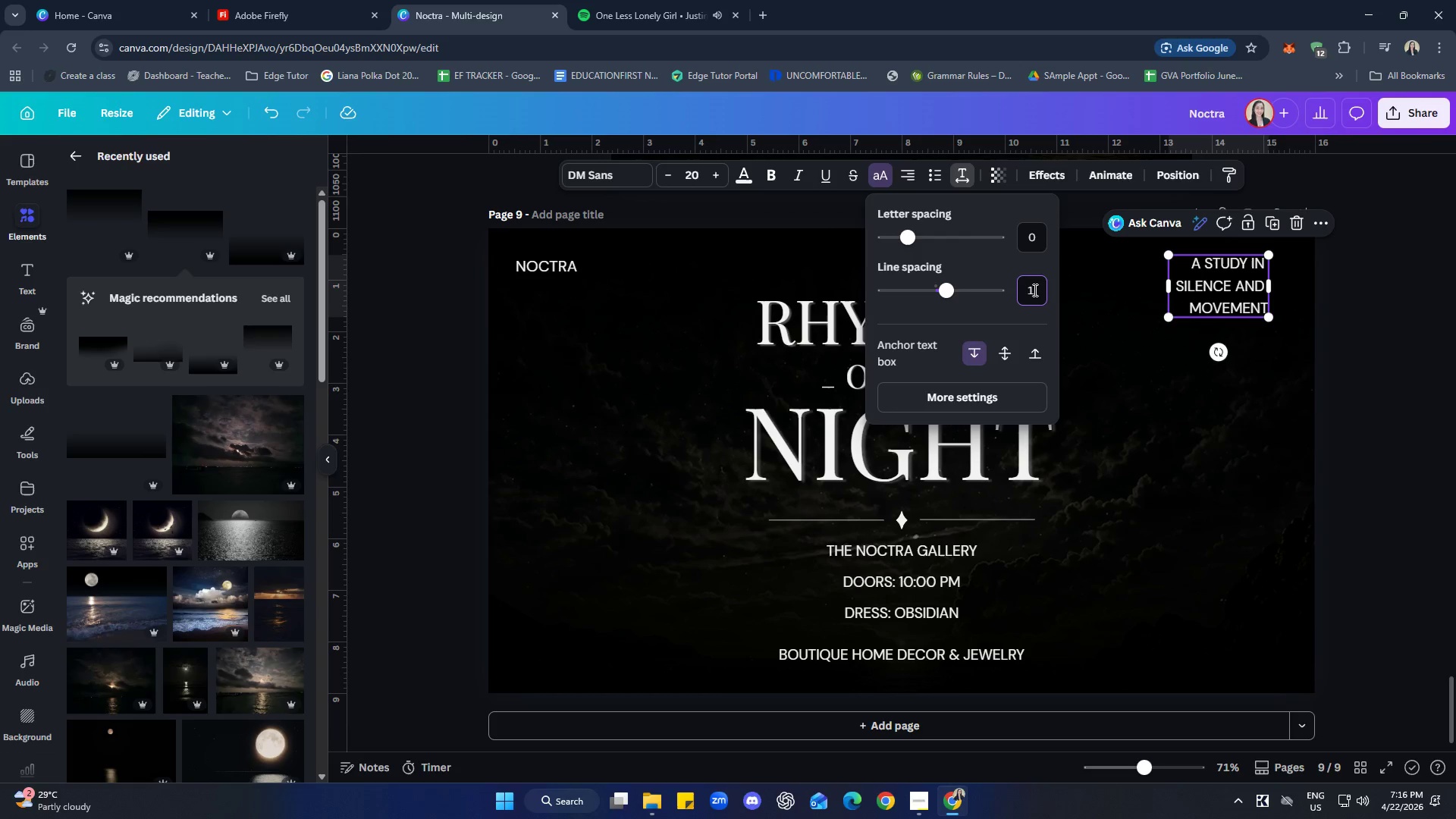 
key(4)
 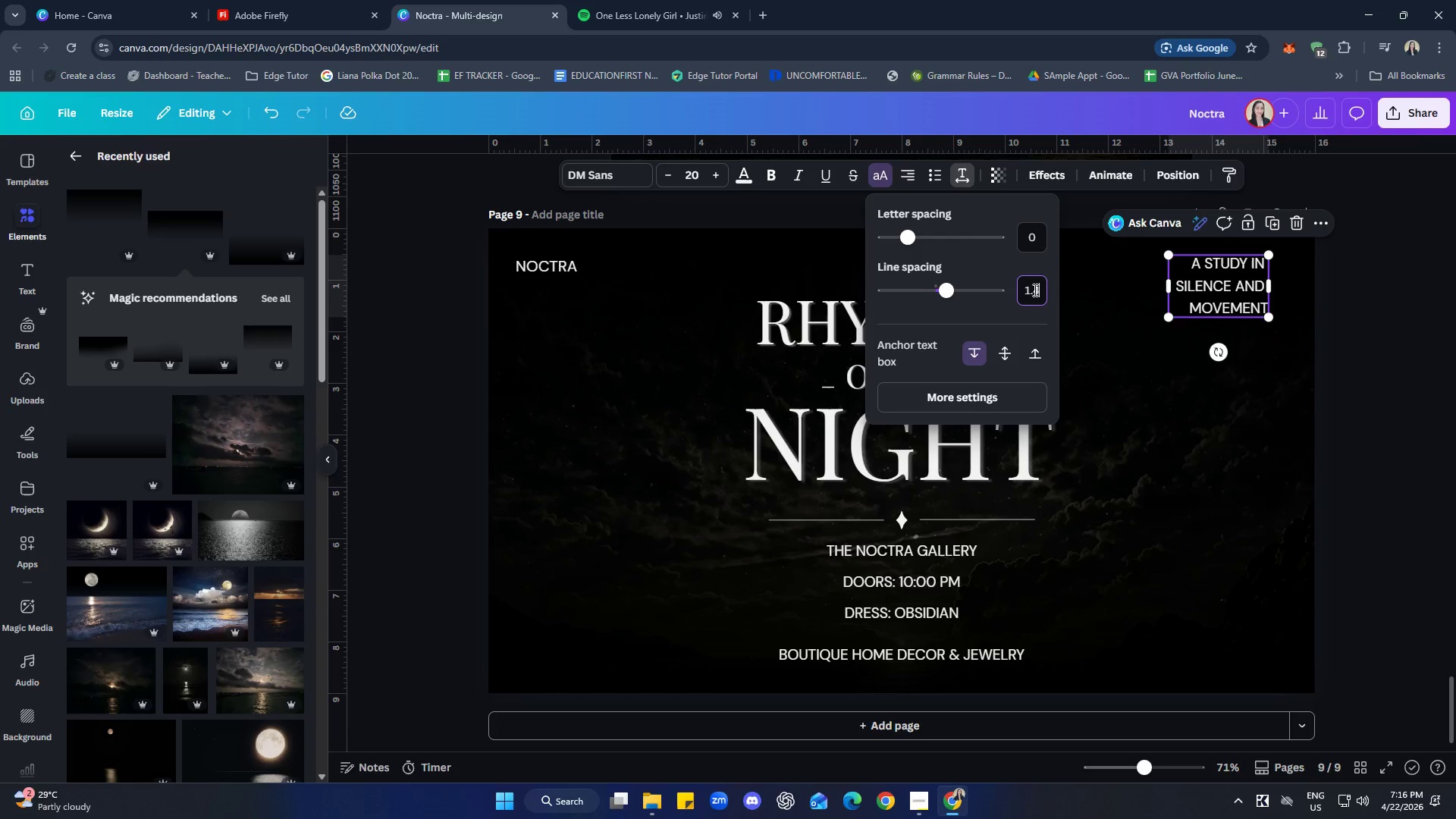 
key(Enter)
 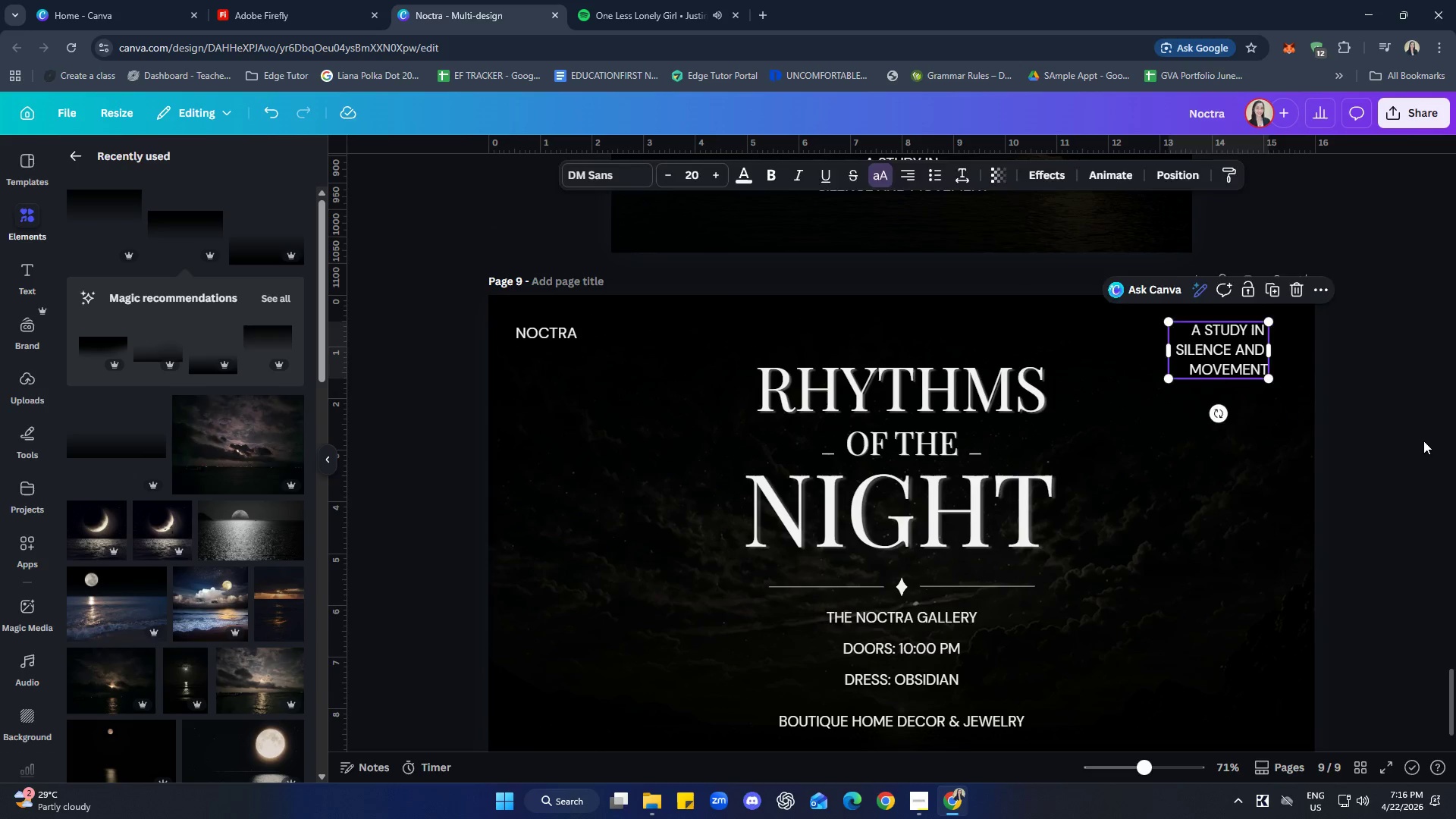 
scroll: coordinate [1417, 442], scroll_direction: down, amount: 1.0
 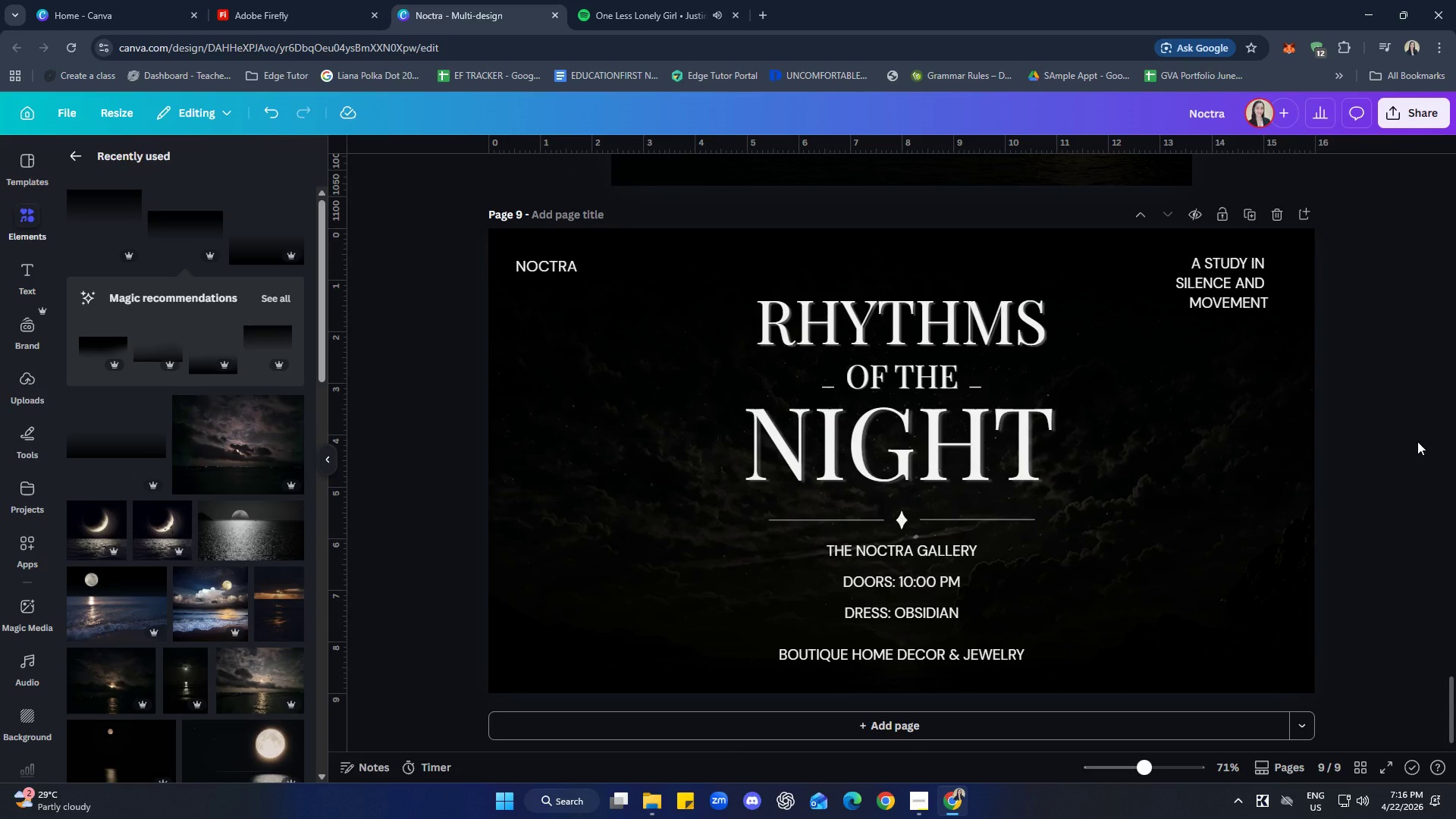 
wait(18.04)
 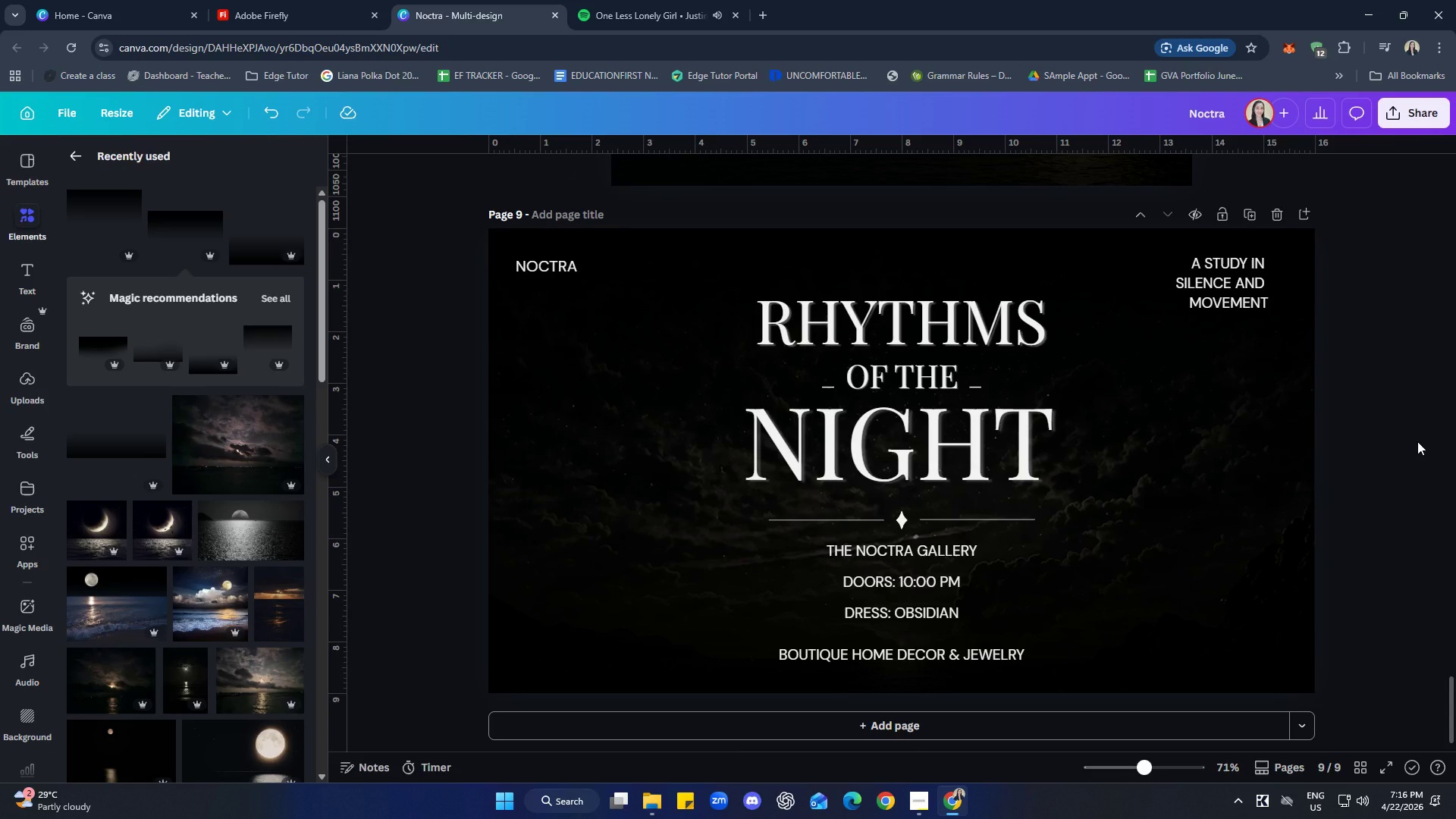 
left_click([1403, 410])
 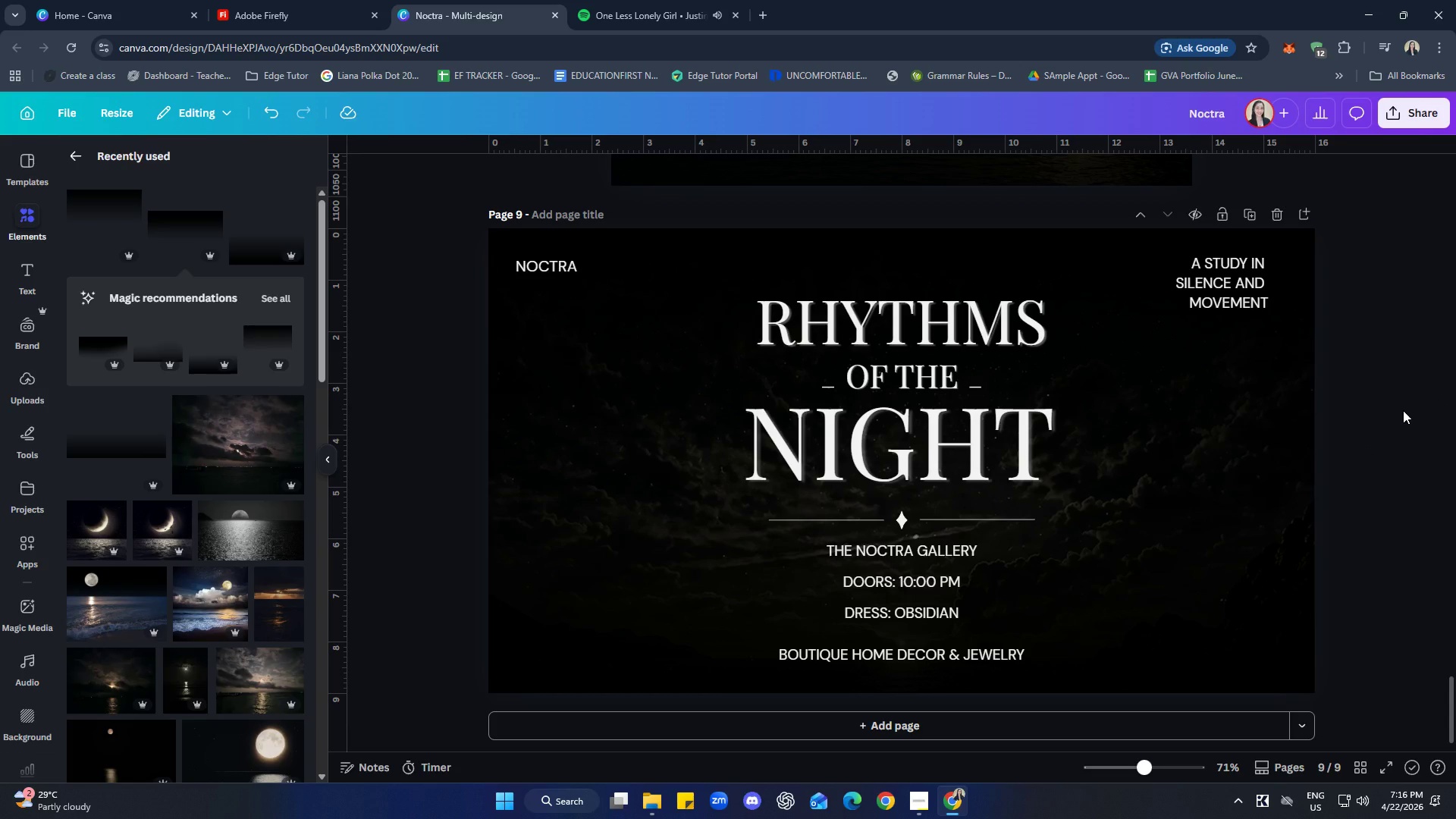 
scroll: coordinate [1404, 411], scroll_direction: down, amount: 3.0
 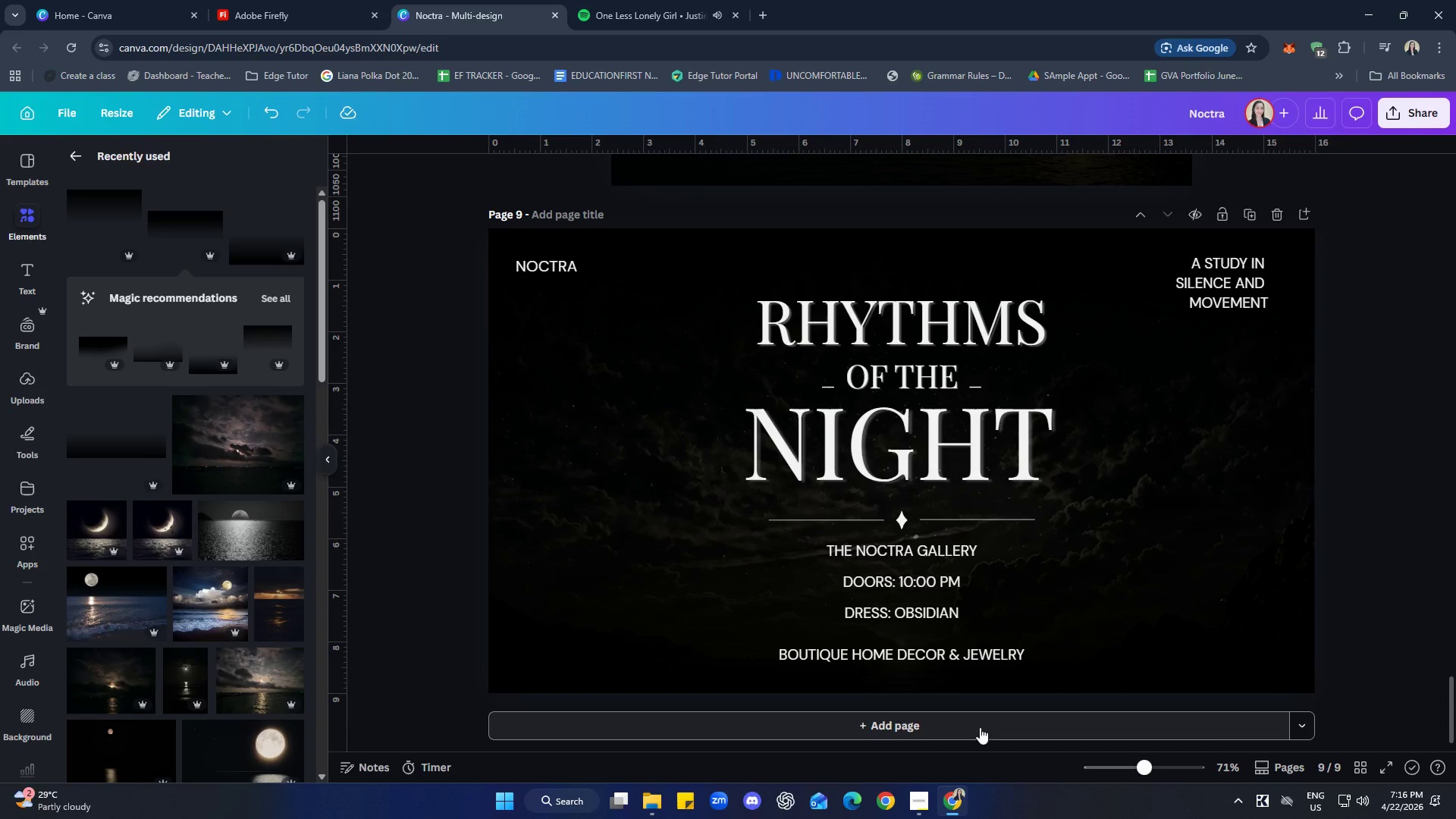 
left_click([963, 728])
 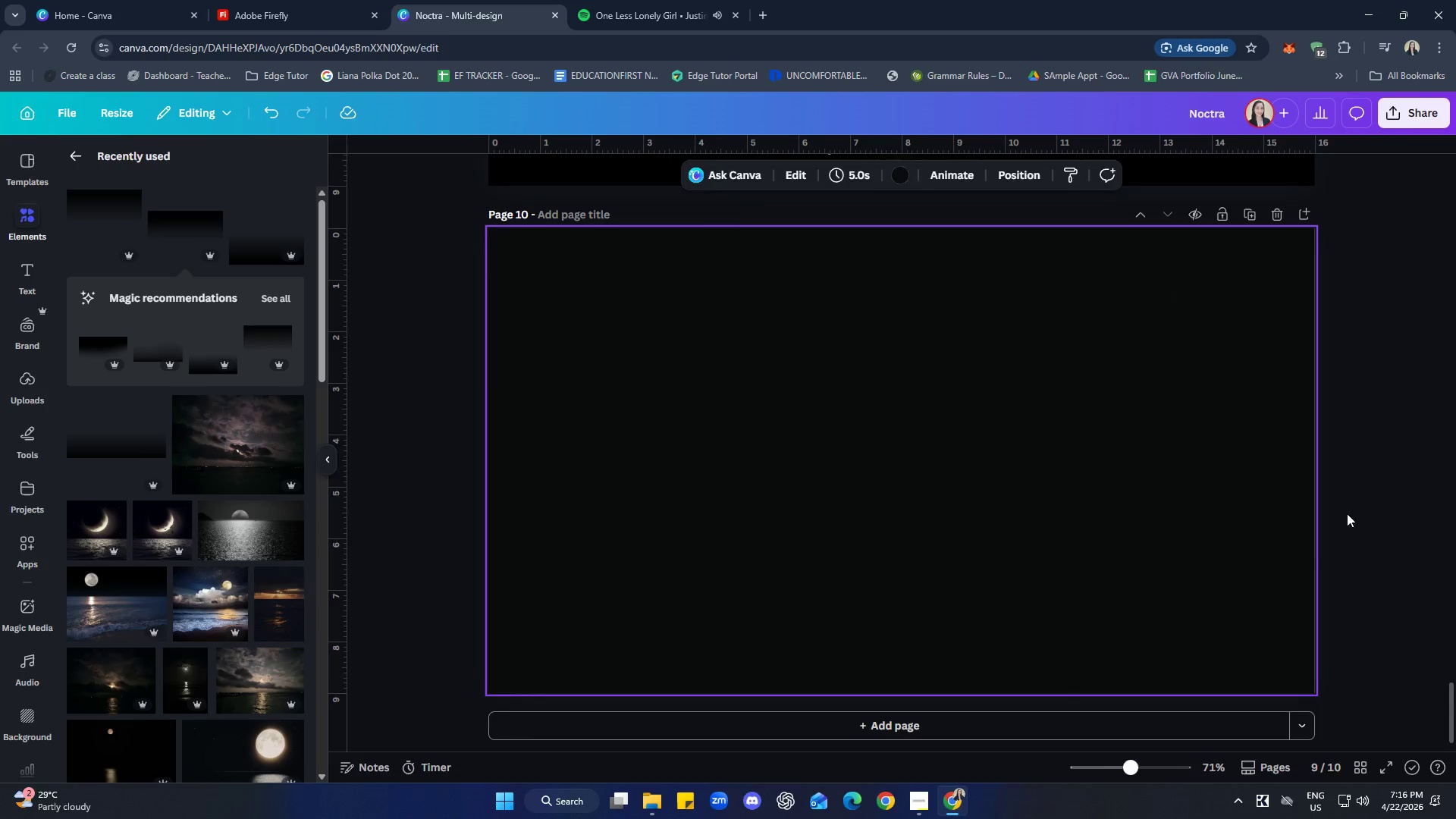 
left_click([1363, 496])
 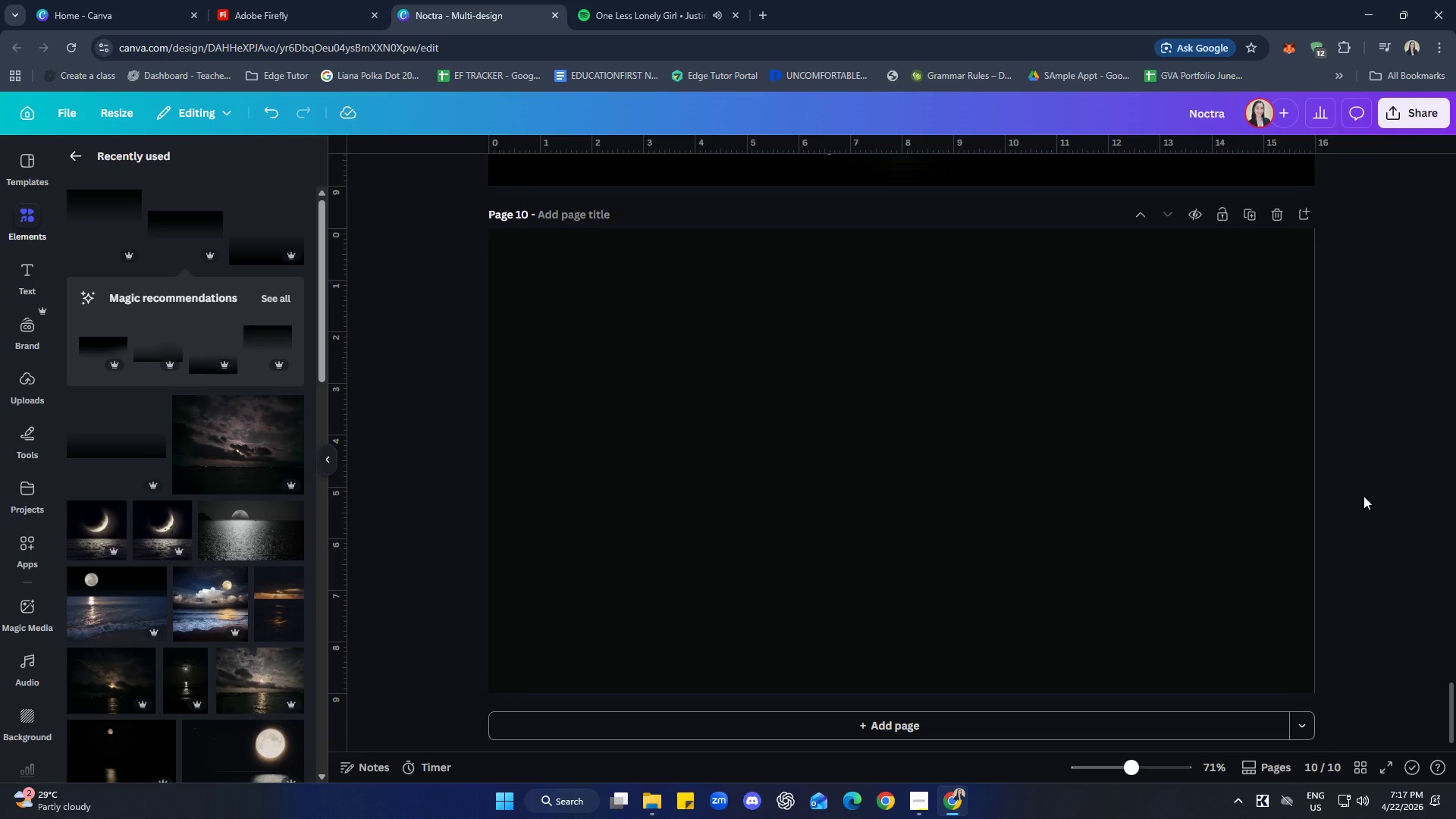 
wait(40.31)
 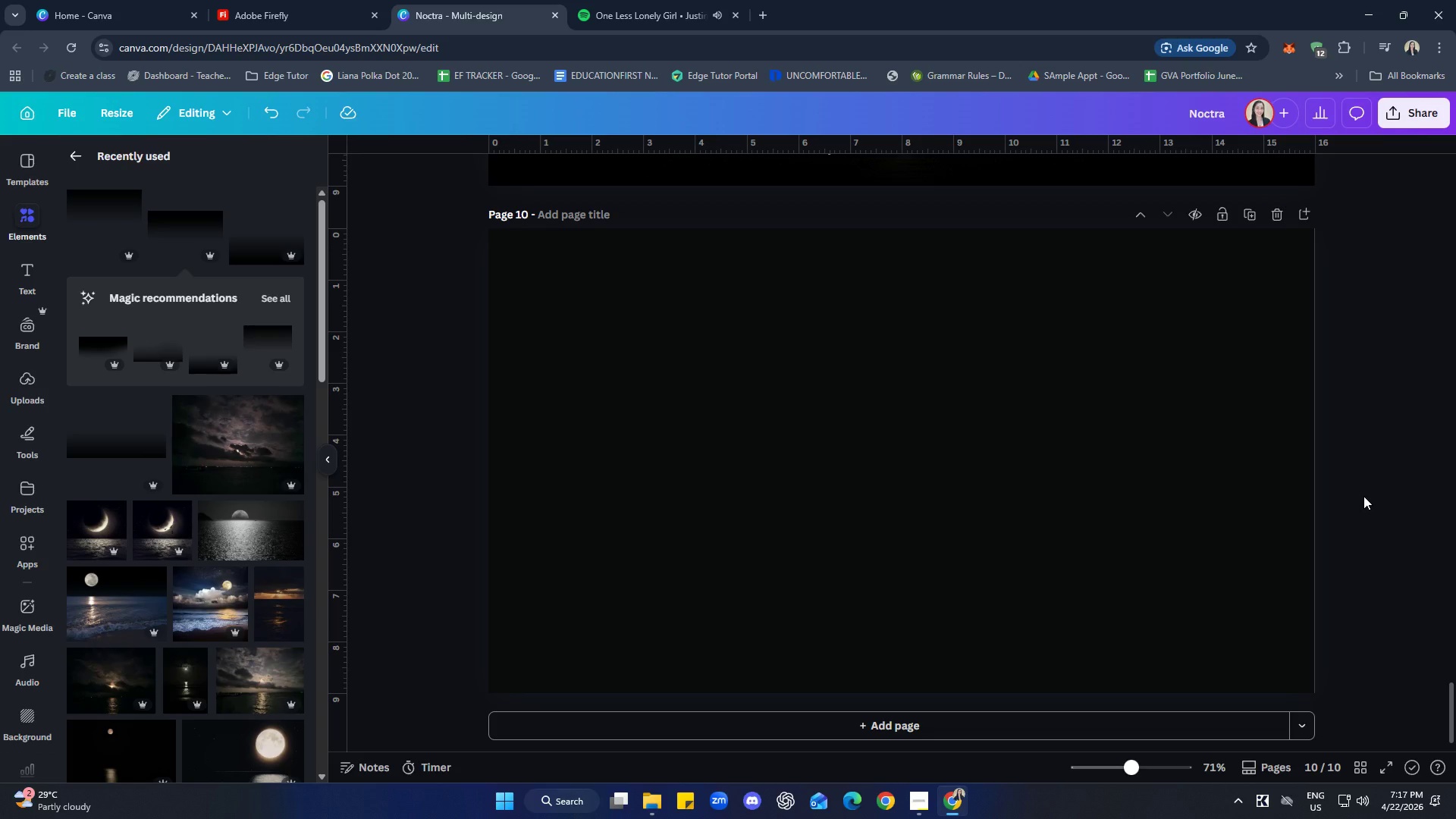 
left_click([1366, 392])
 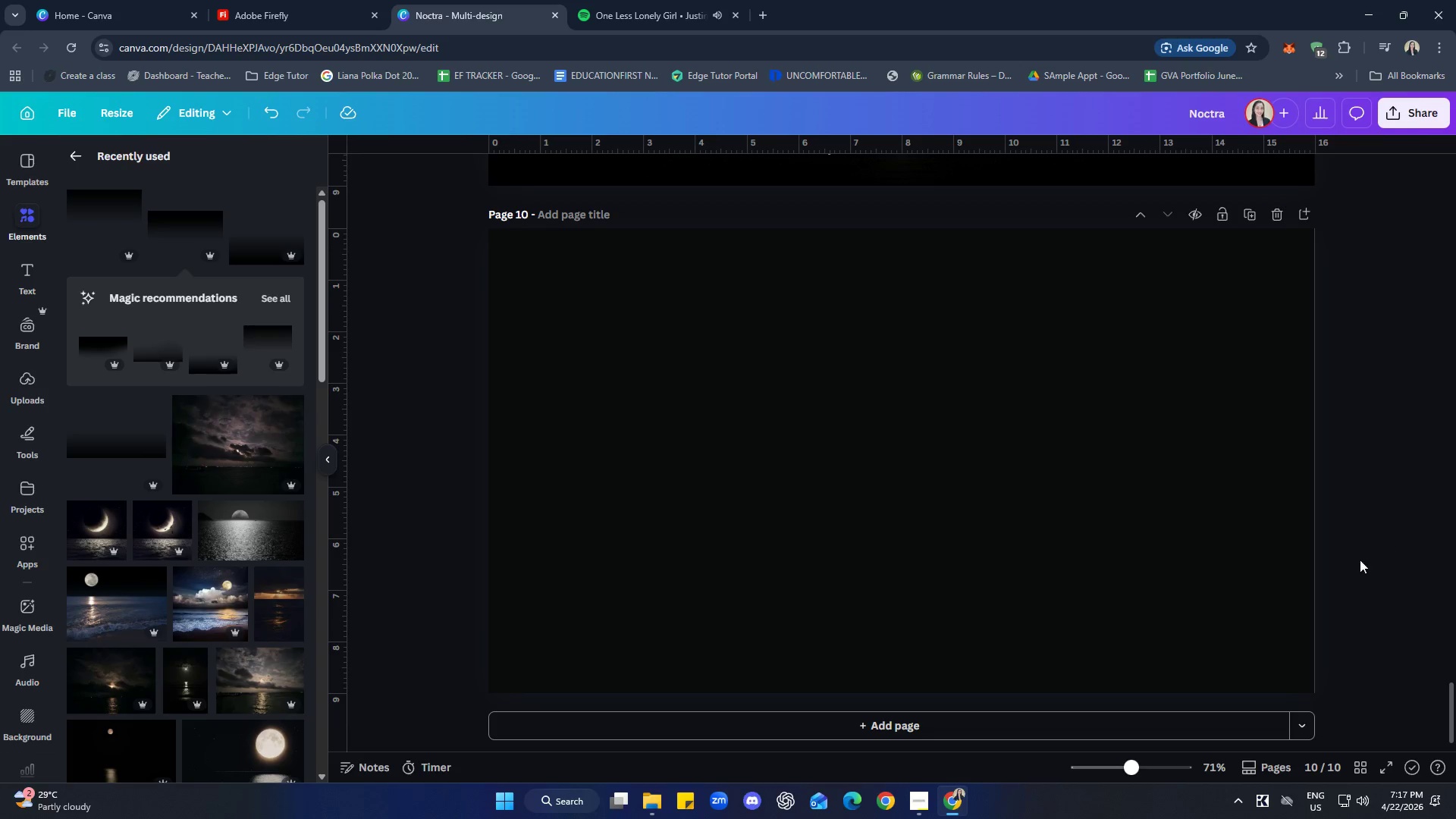 
scroll: coordinate [1378, 588], scroll_direction: up, amount: 6.0
 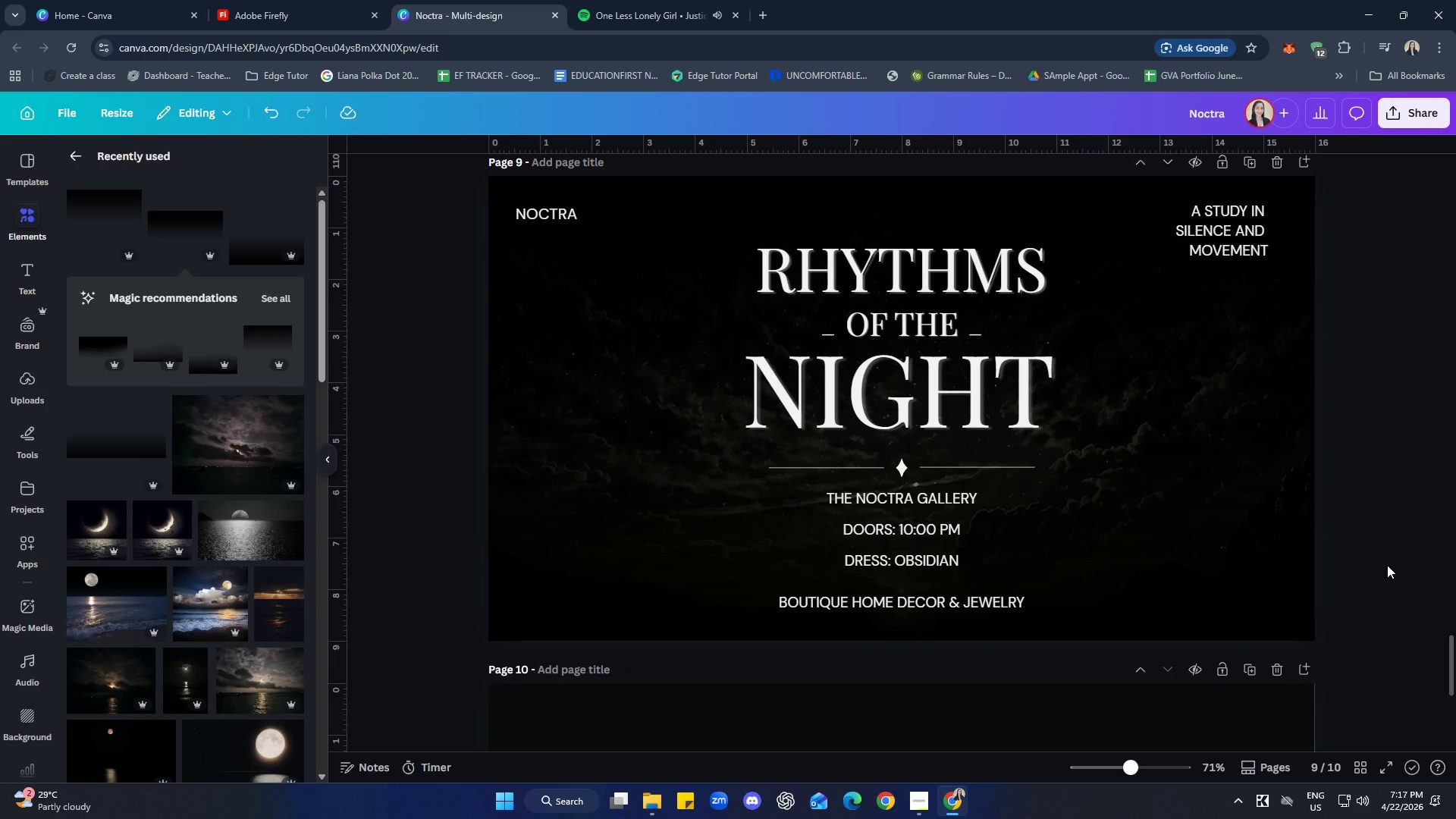 
wait(15.87)
 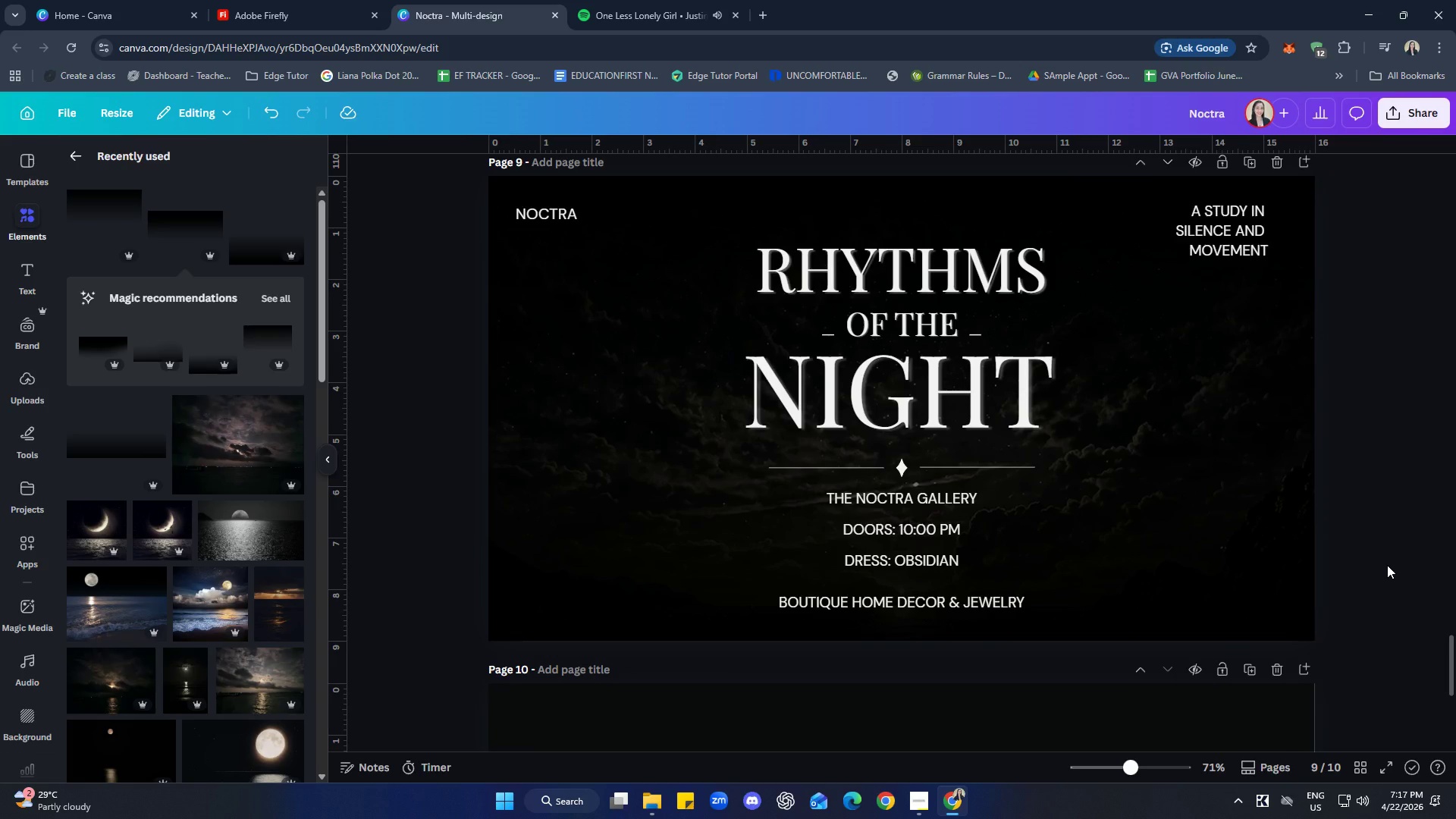 
left_click([904, 474])
 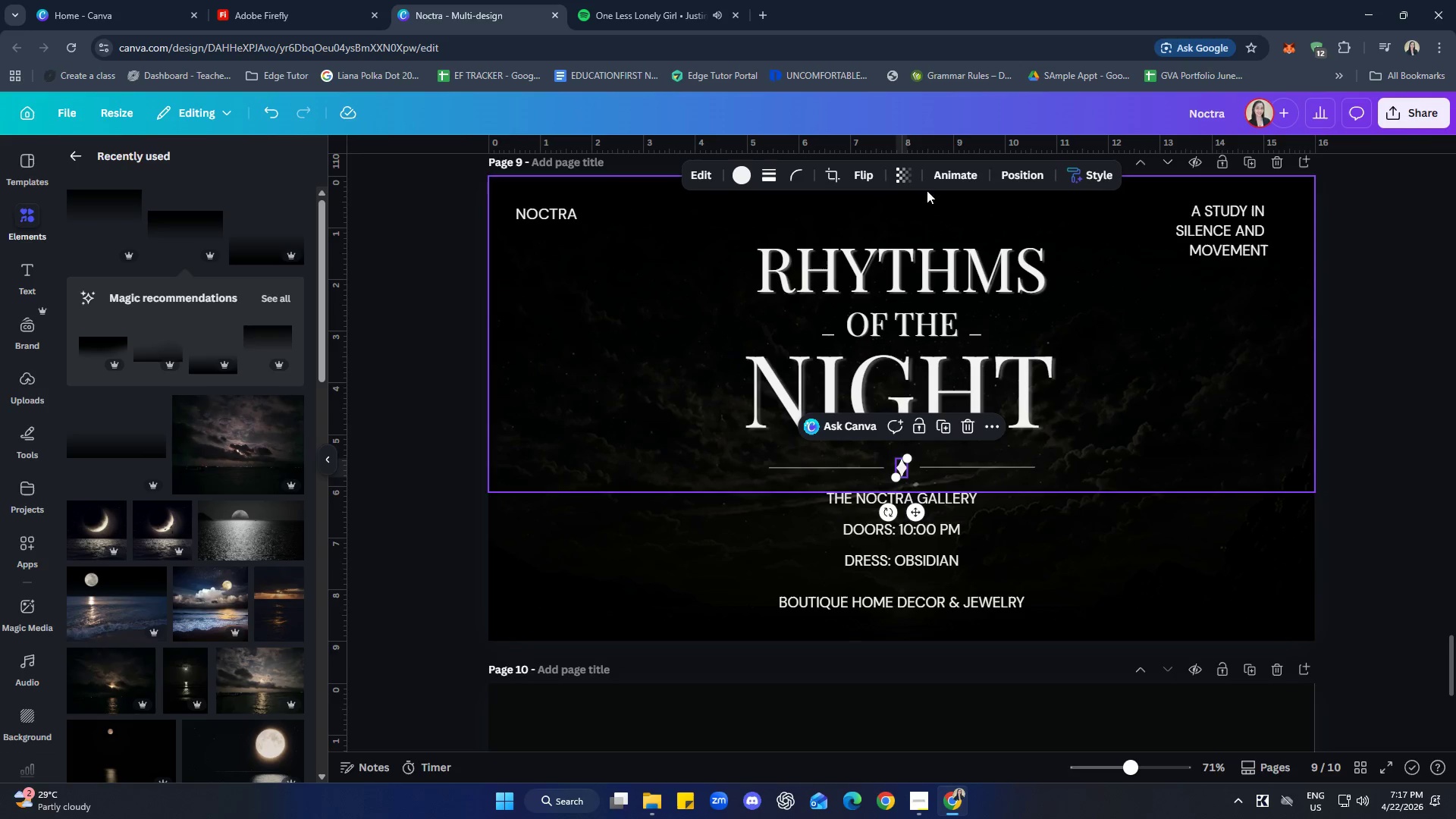 
left_click([903, 176])
 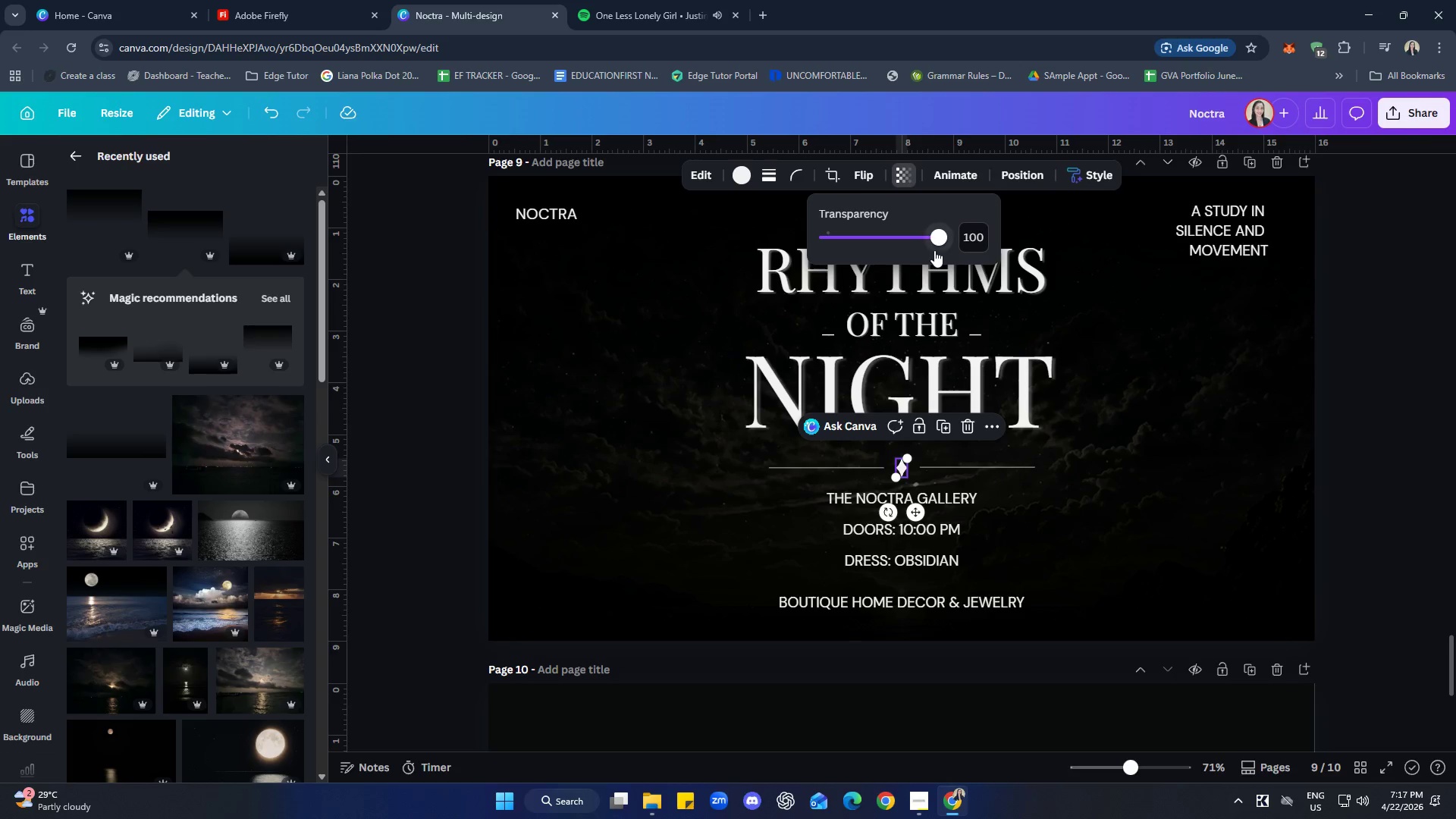 
left_click_drag(start_coordinate=[935, 239], to_coordinate=[921, 241])
 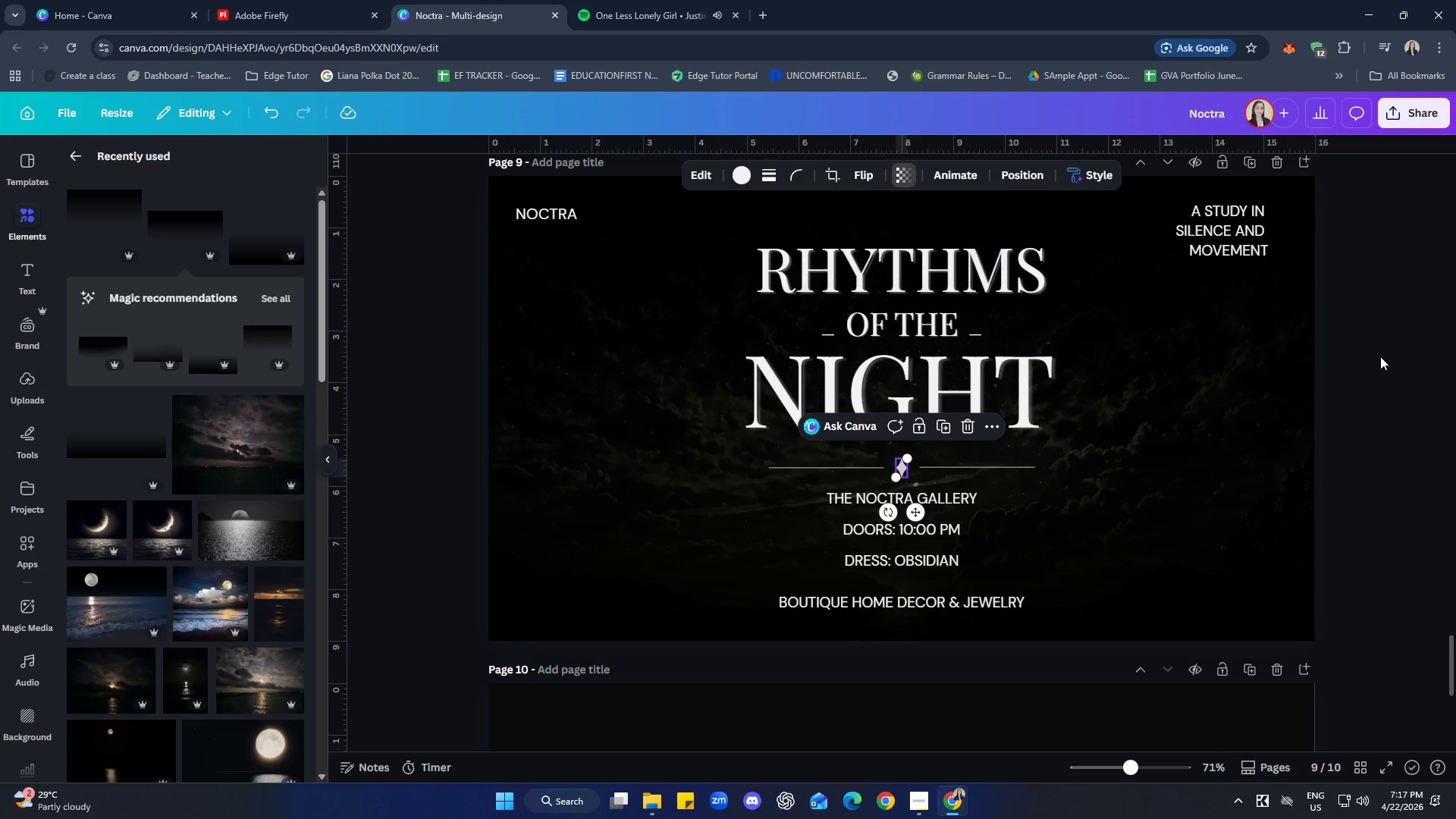 
double_click([1380, 356])
 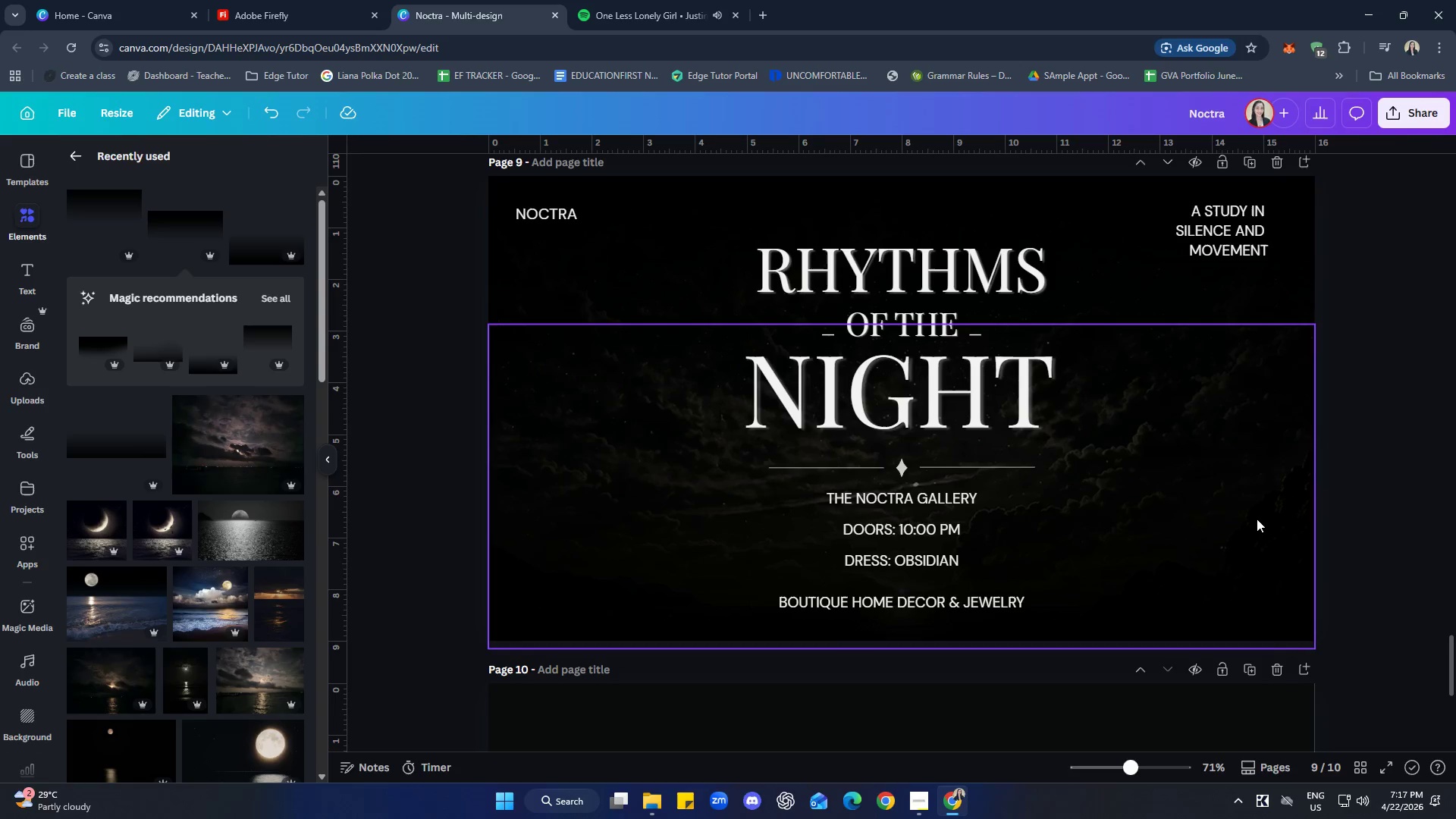 
left_click([1371, 462])
 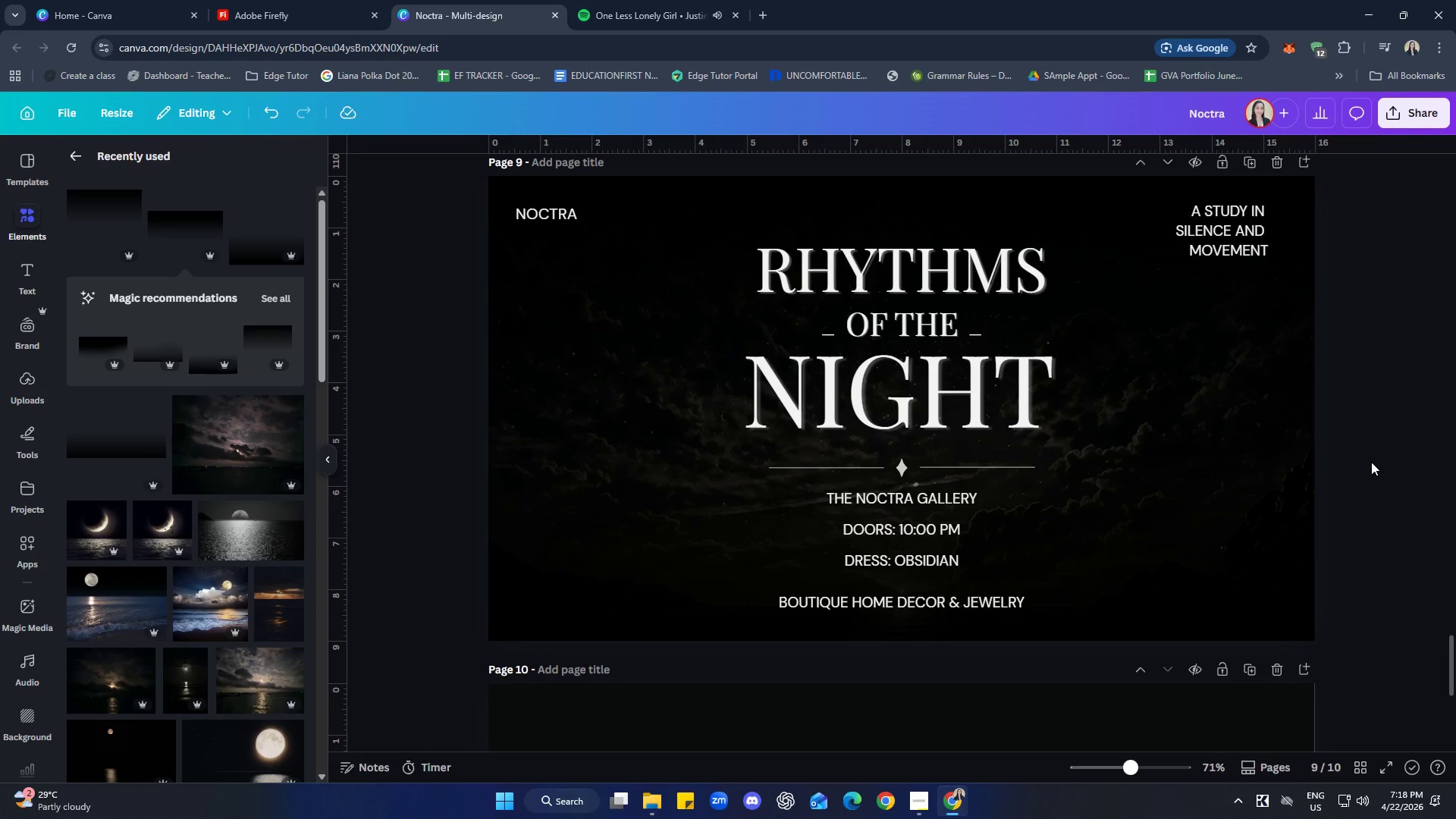 
wait(13.86)
 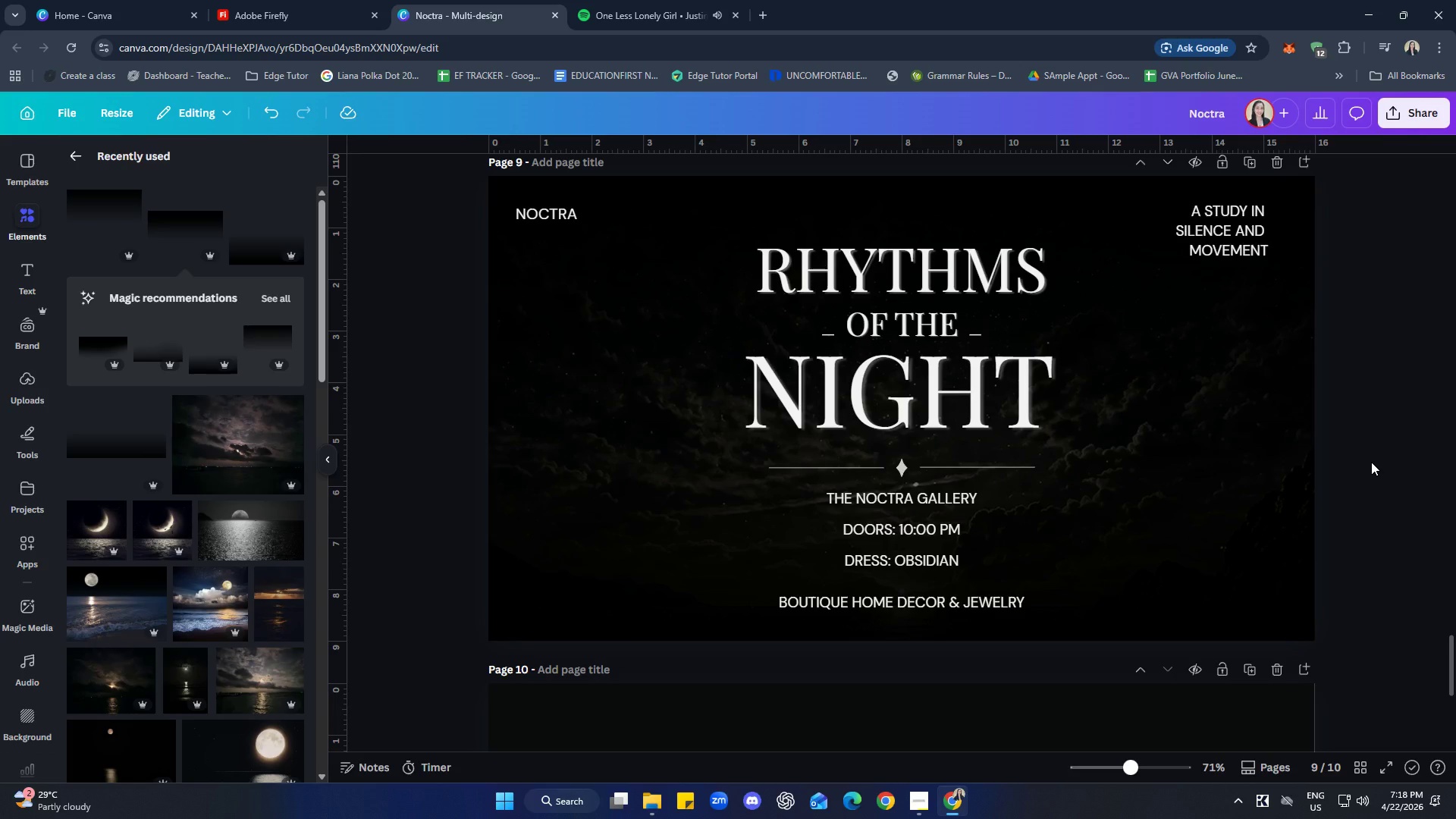 
hold_key(key=ShiftLeft, duration=4.05)
left_click([871, 468])
 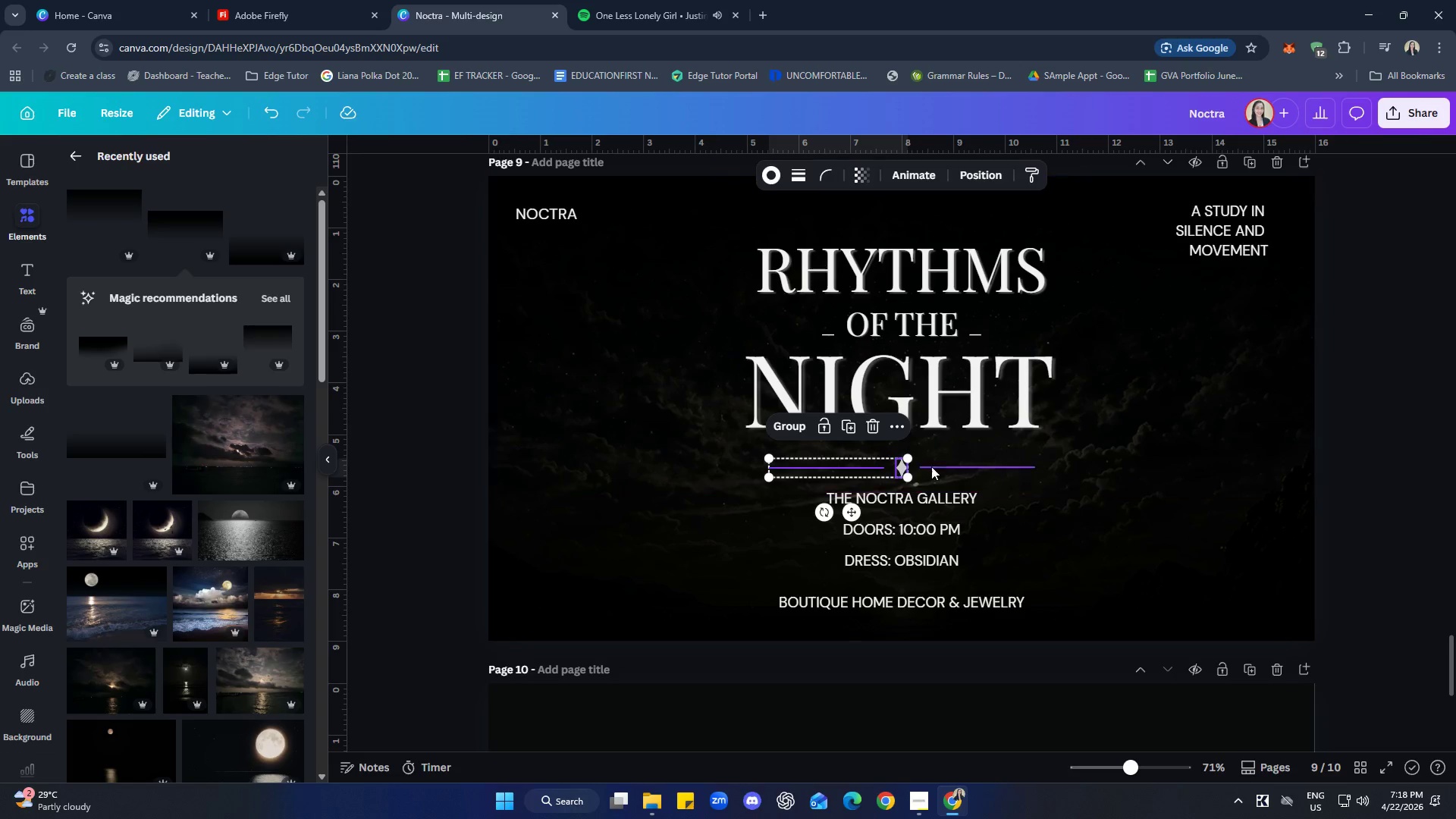 
double_click([938, 465])
 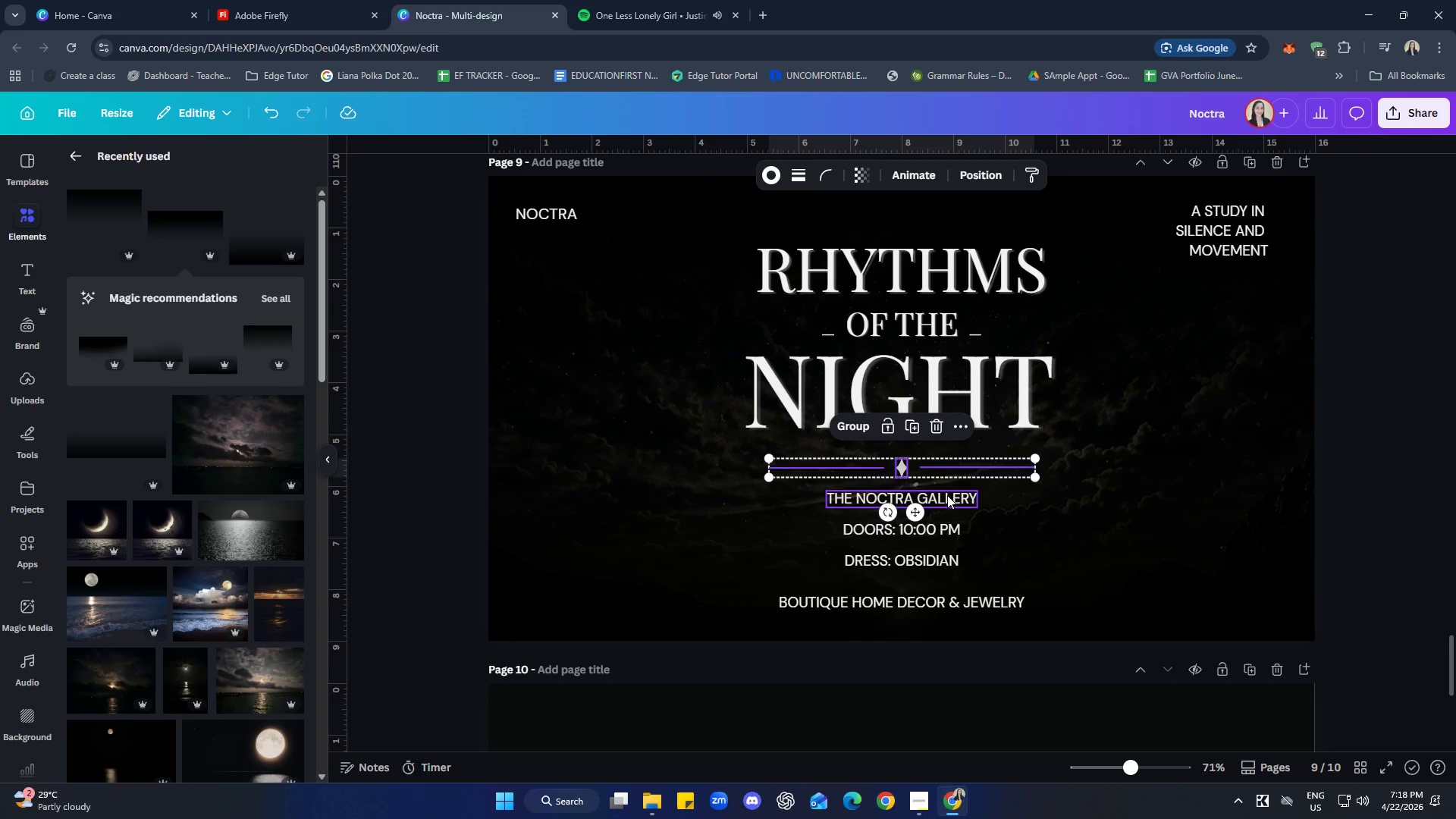 
left_click([1404, 482])
 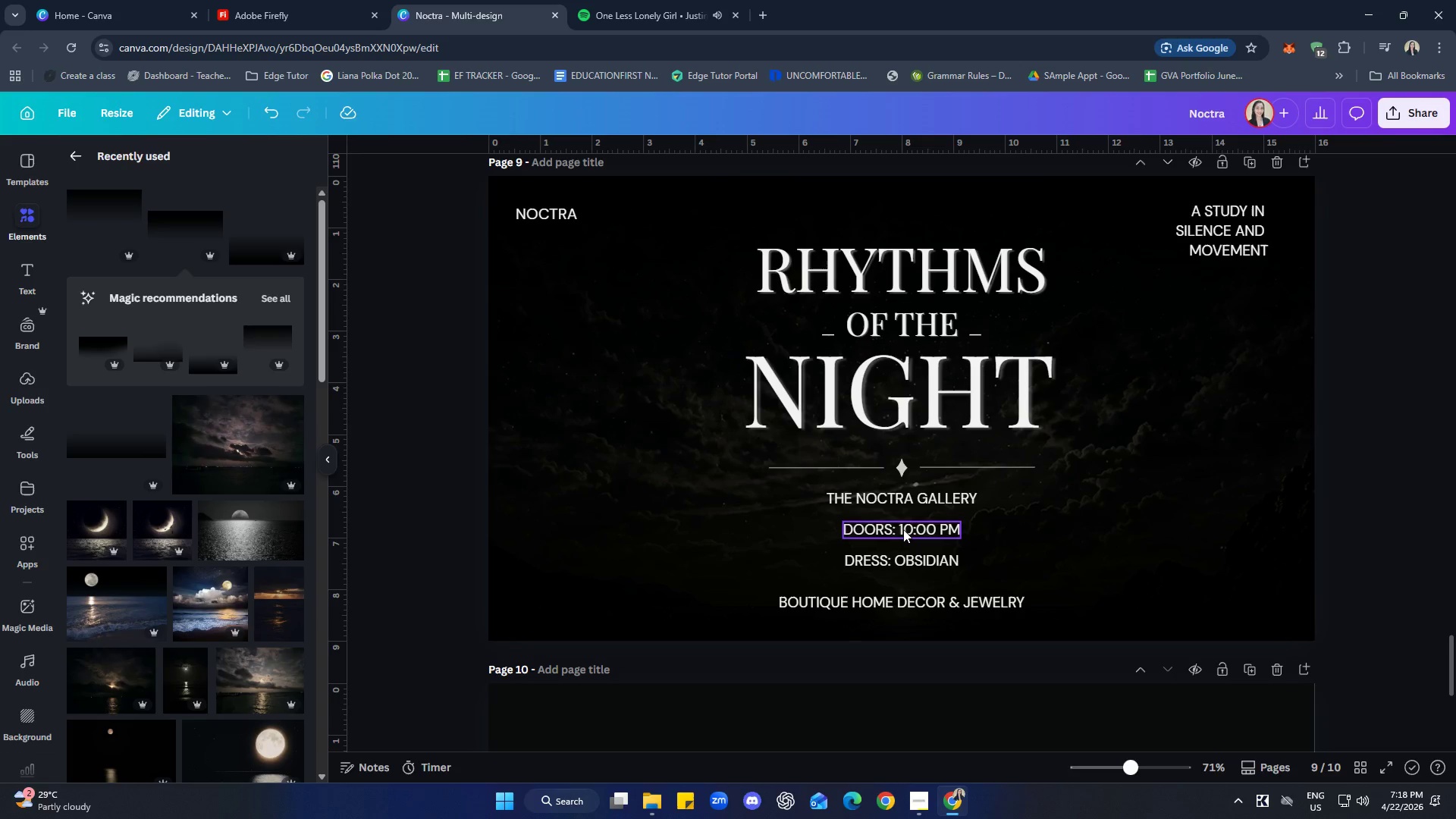 
left_click([903, 529])
 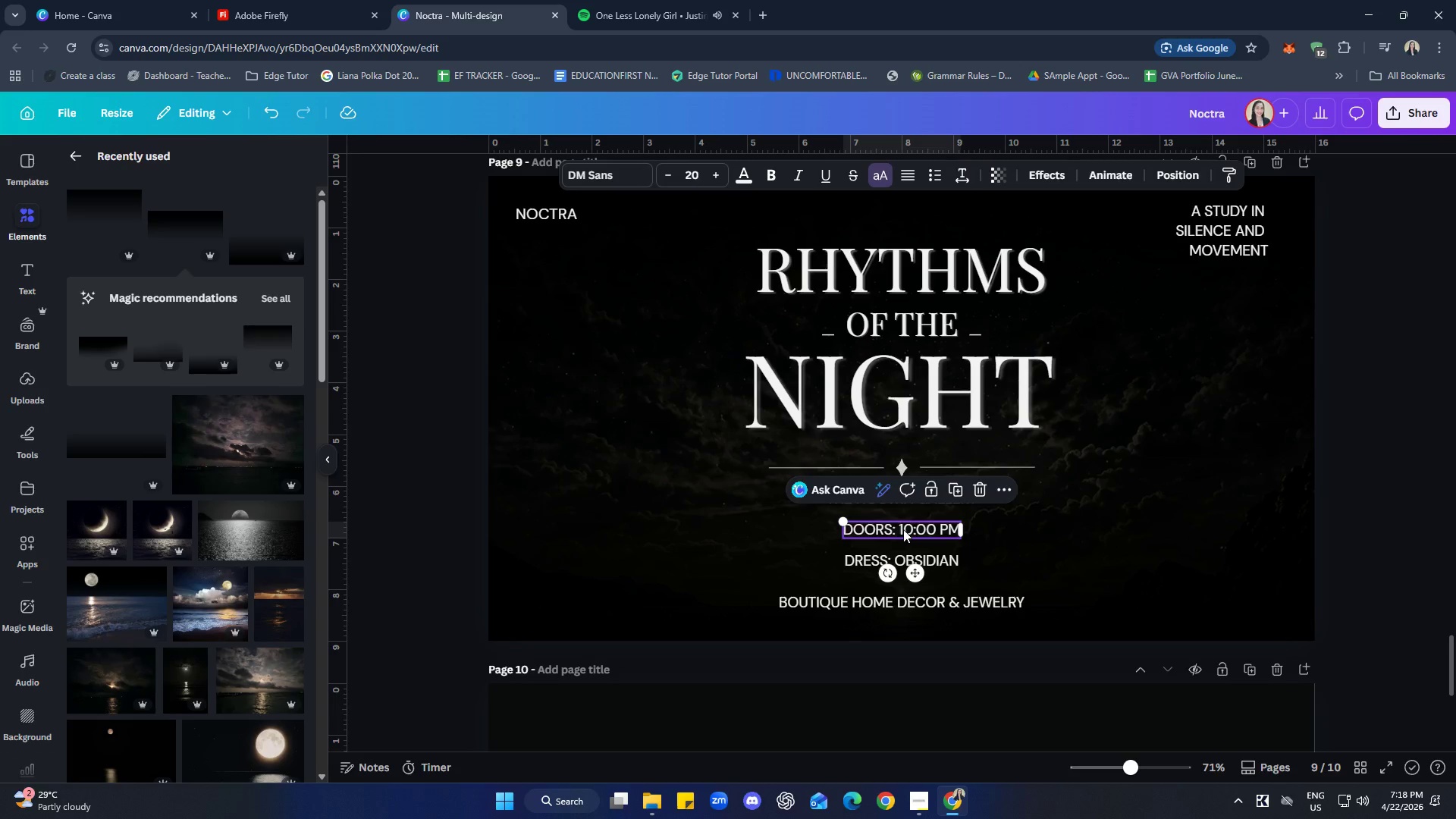 
key(ArrowUp)
 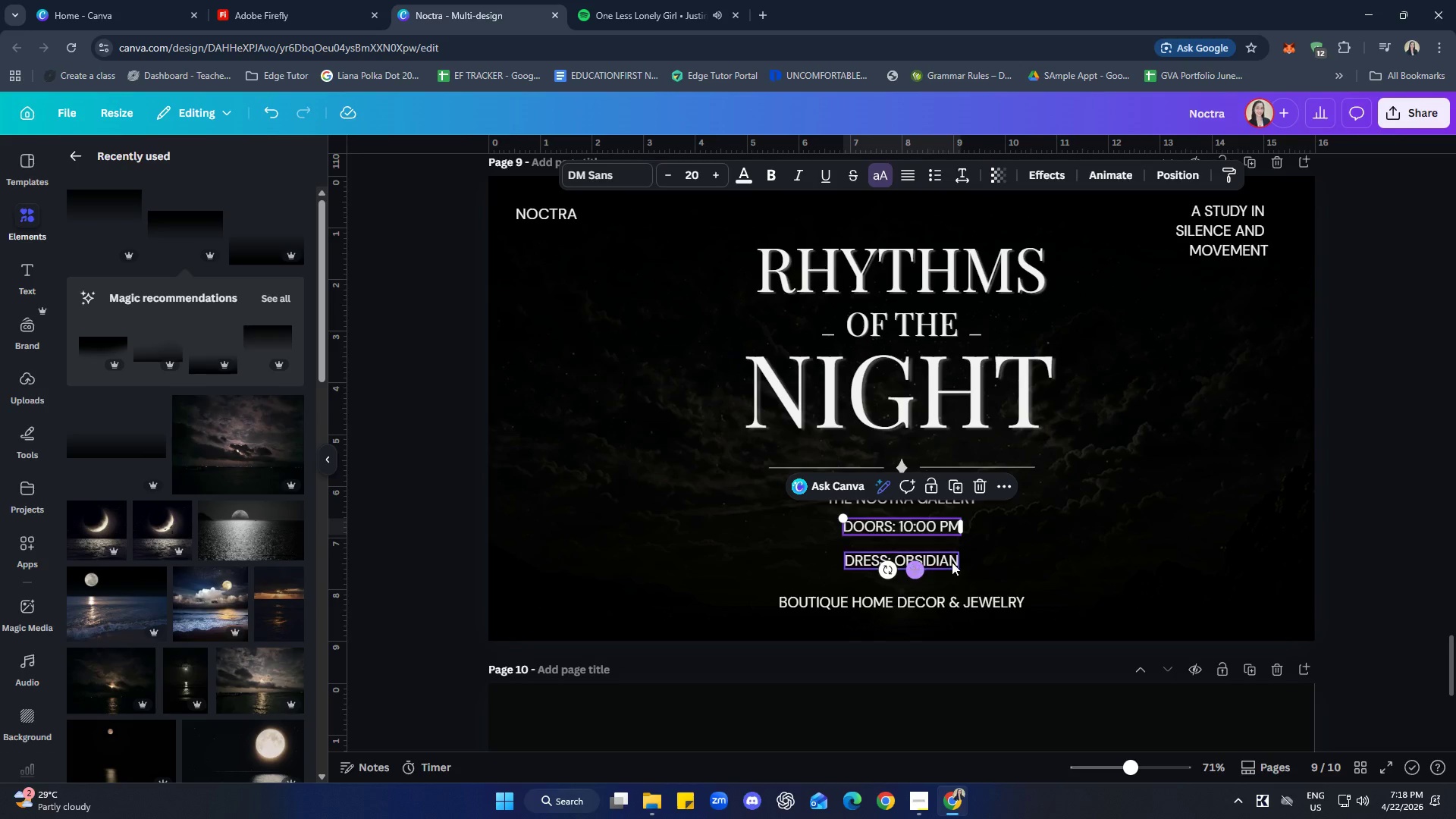 
left_click([959, 560])
 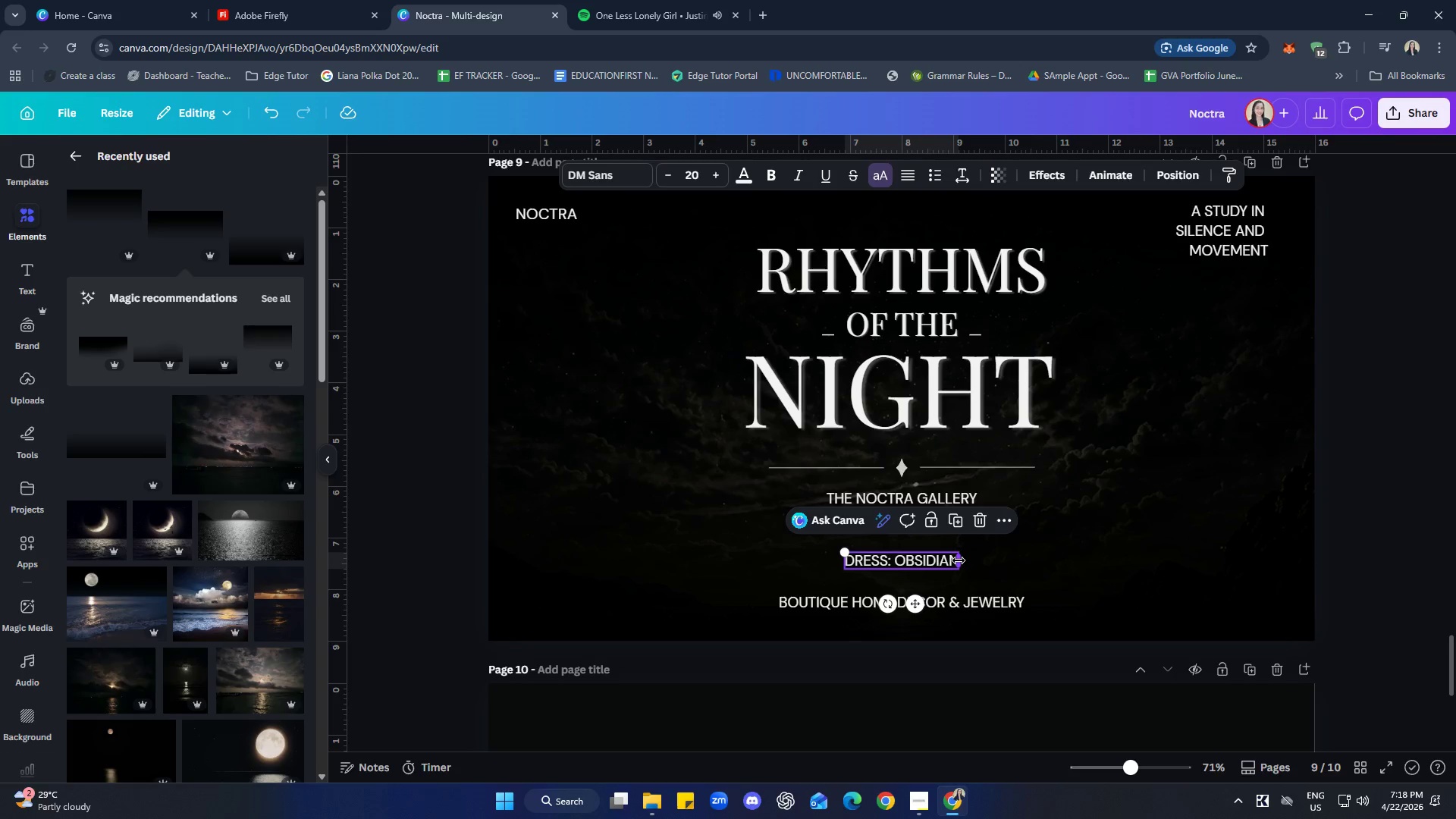 
key(ArrowUp)
 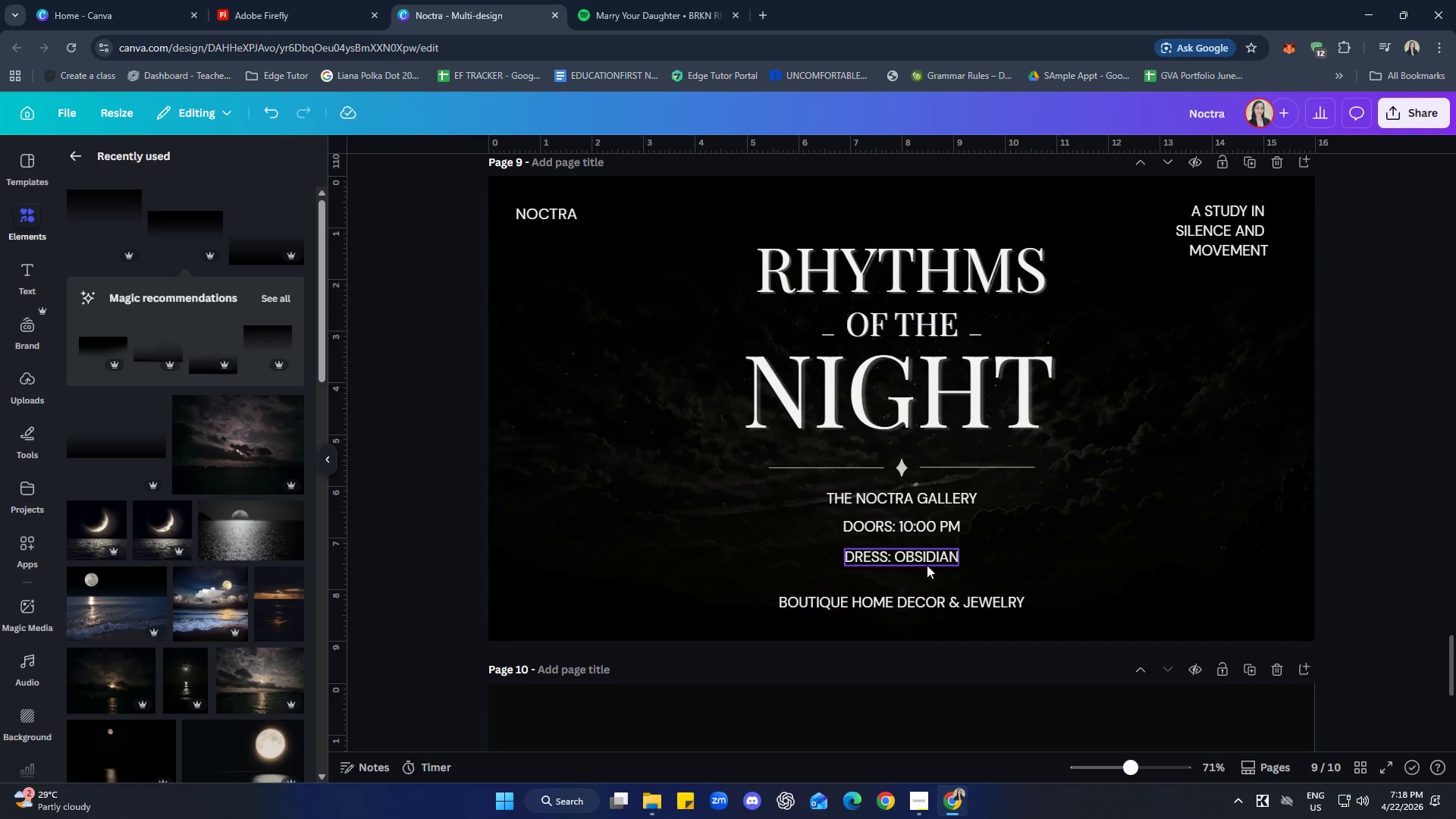 
left_click([1398, 493])
 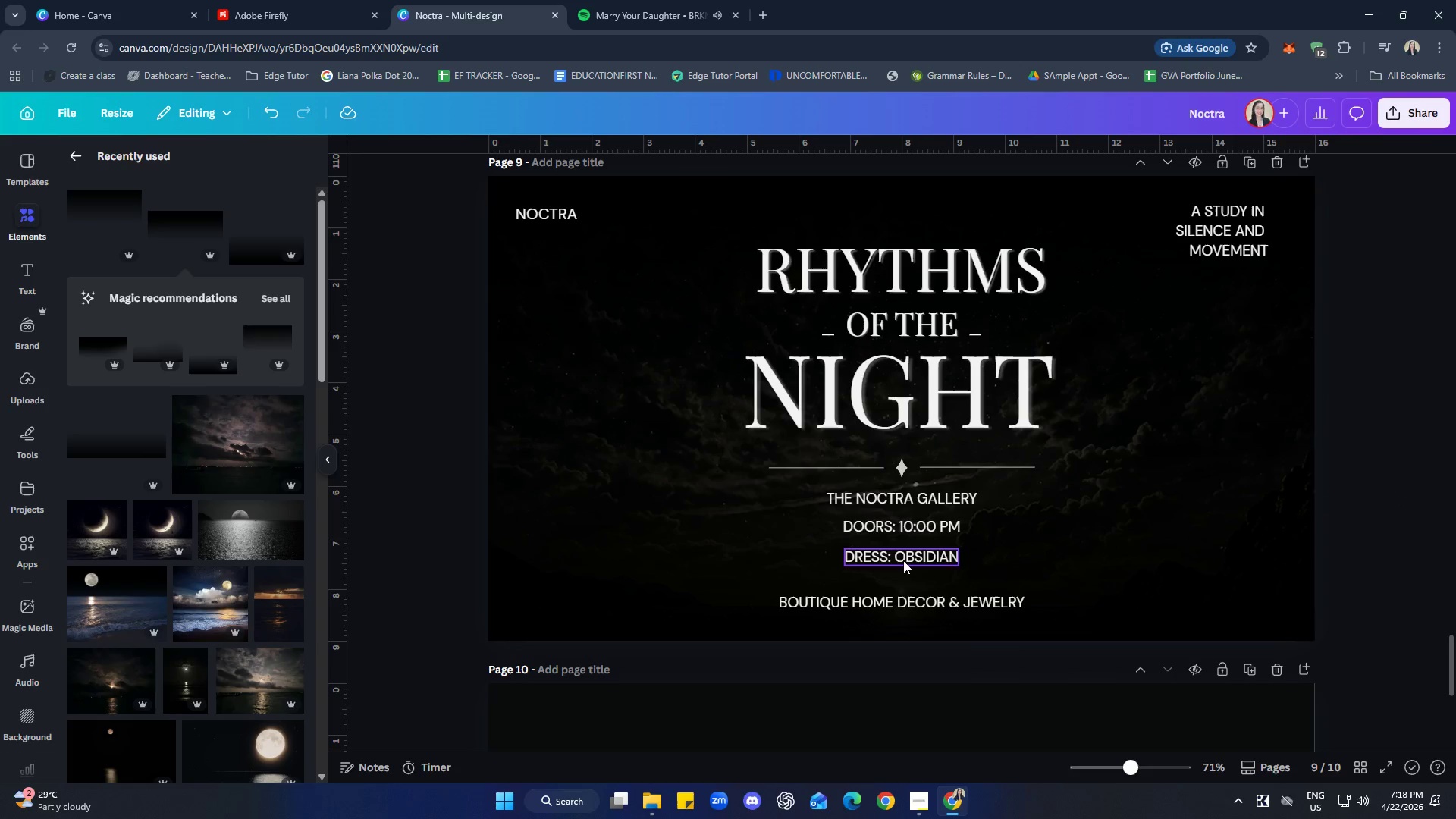 
left_click([965, 610])
 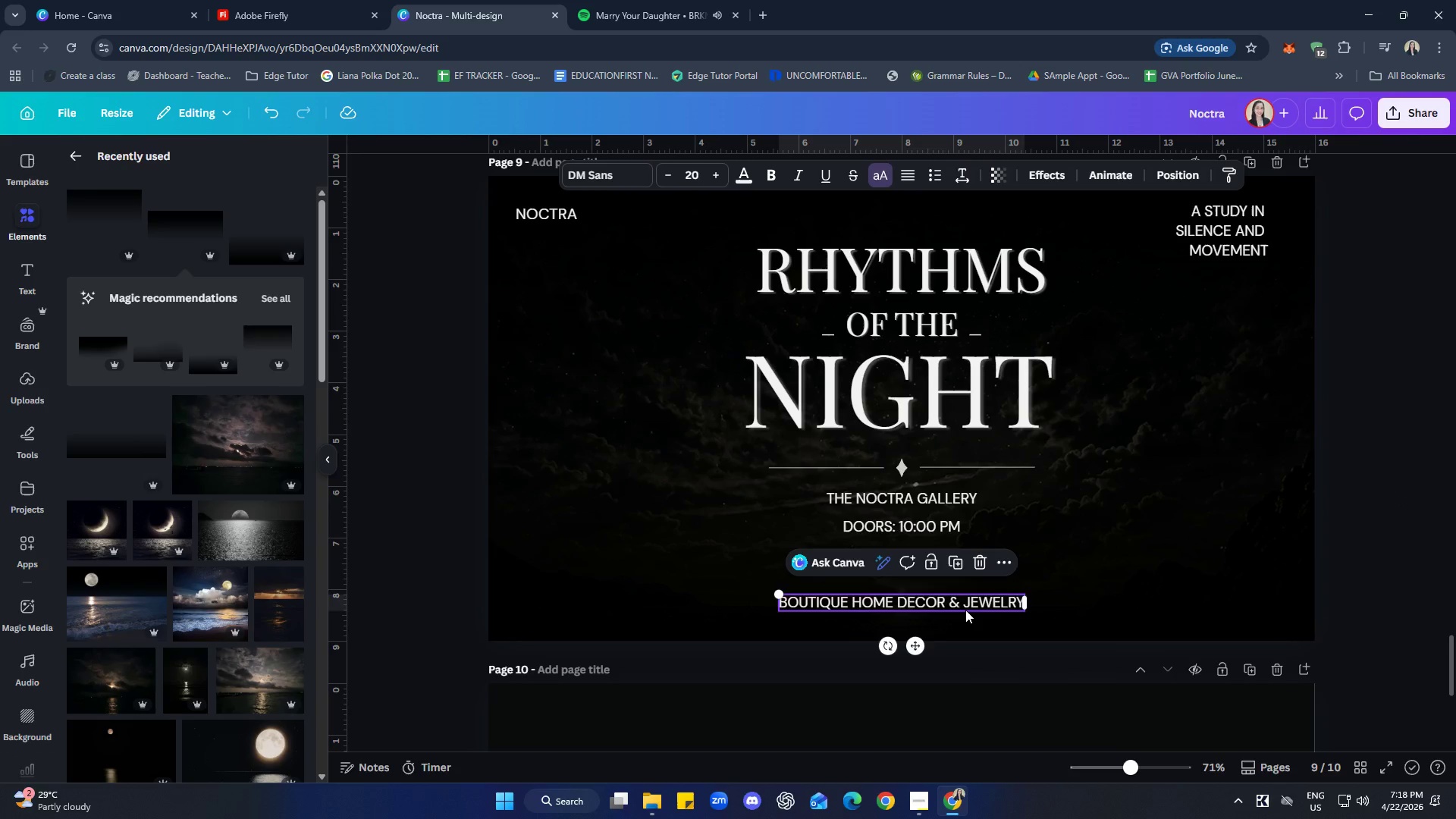 
key(ArrowDown)
 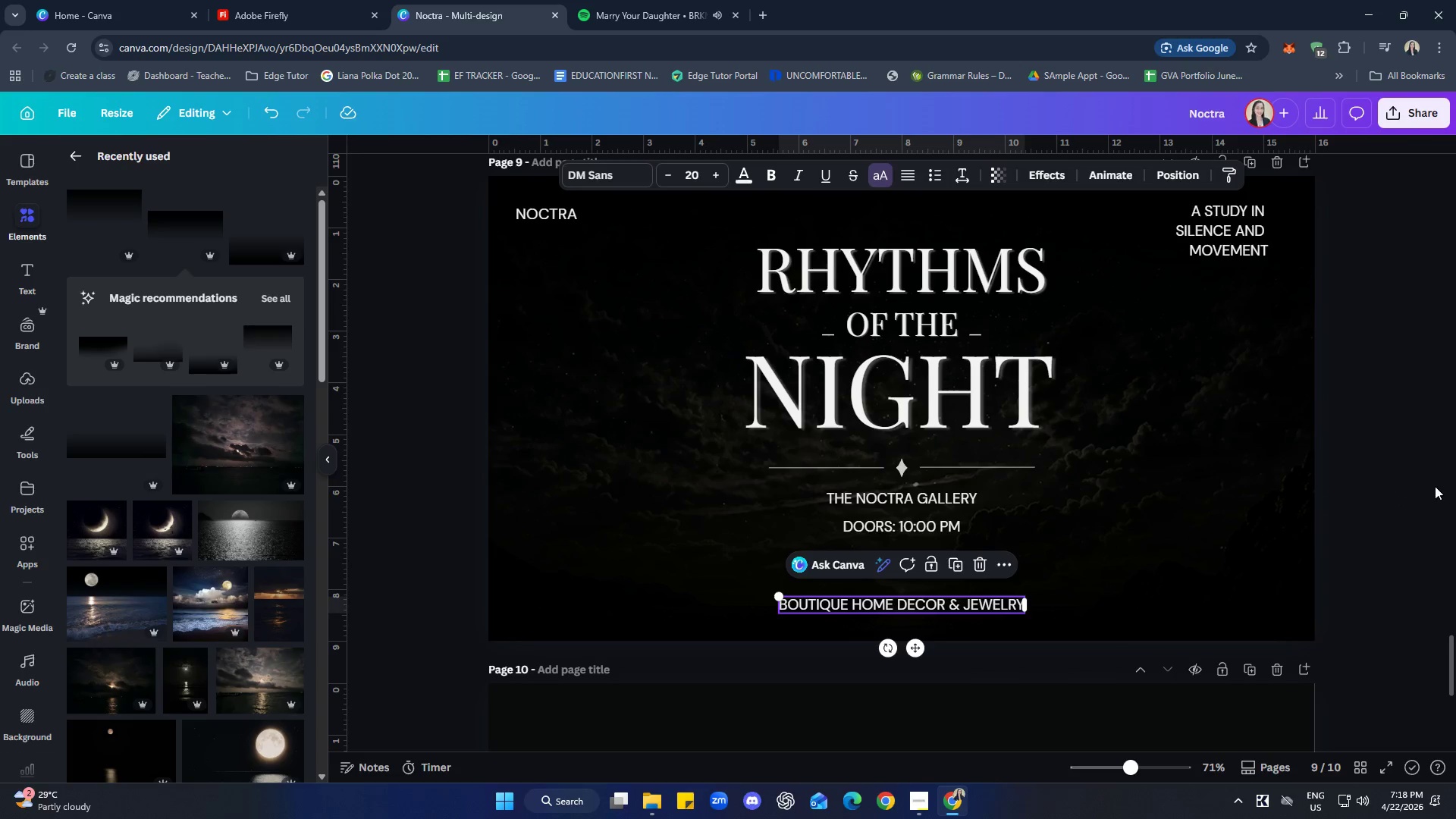 
double_click([1417, 466])
 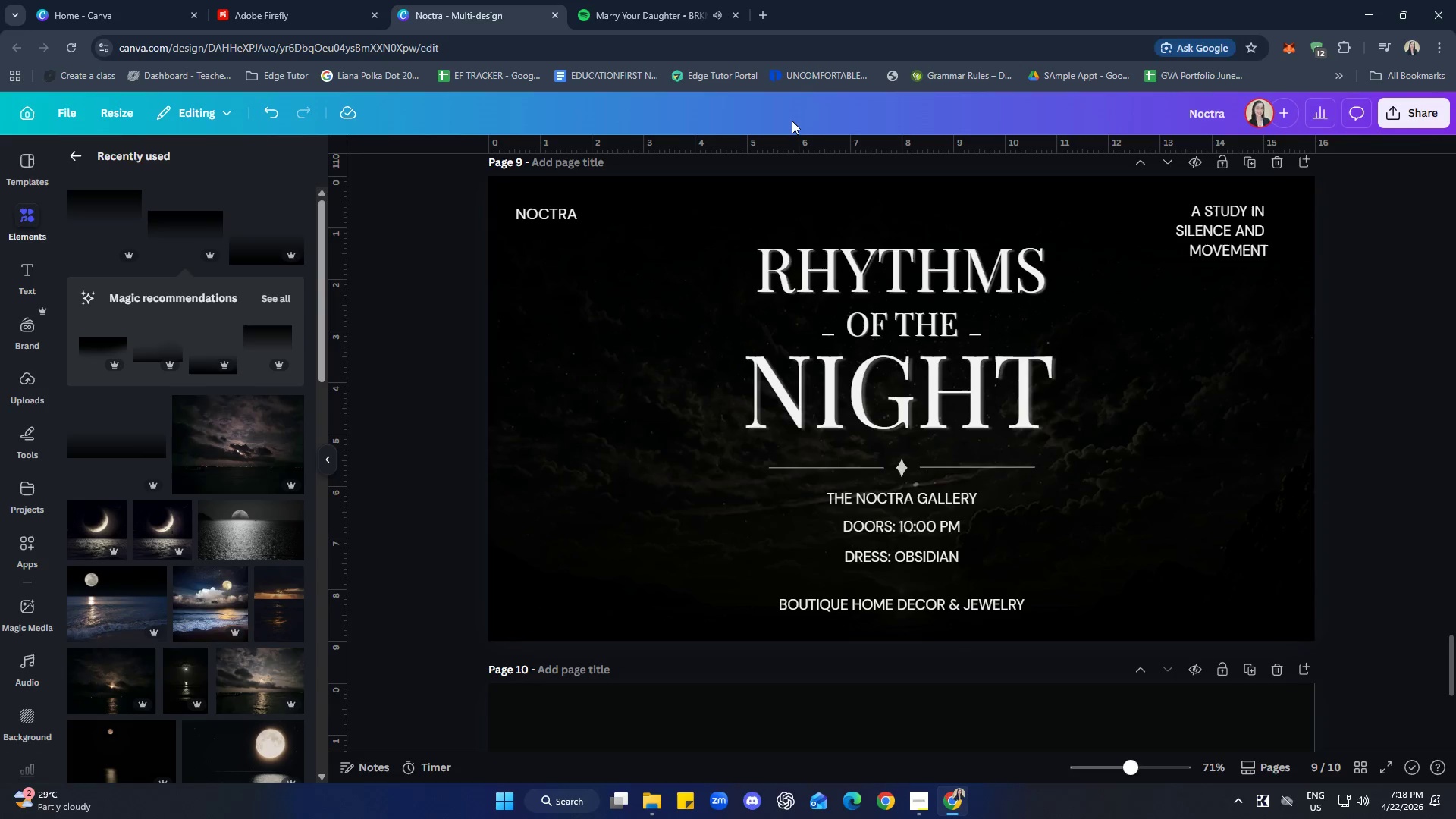 
left_click([689, 0])
 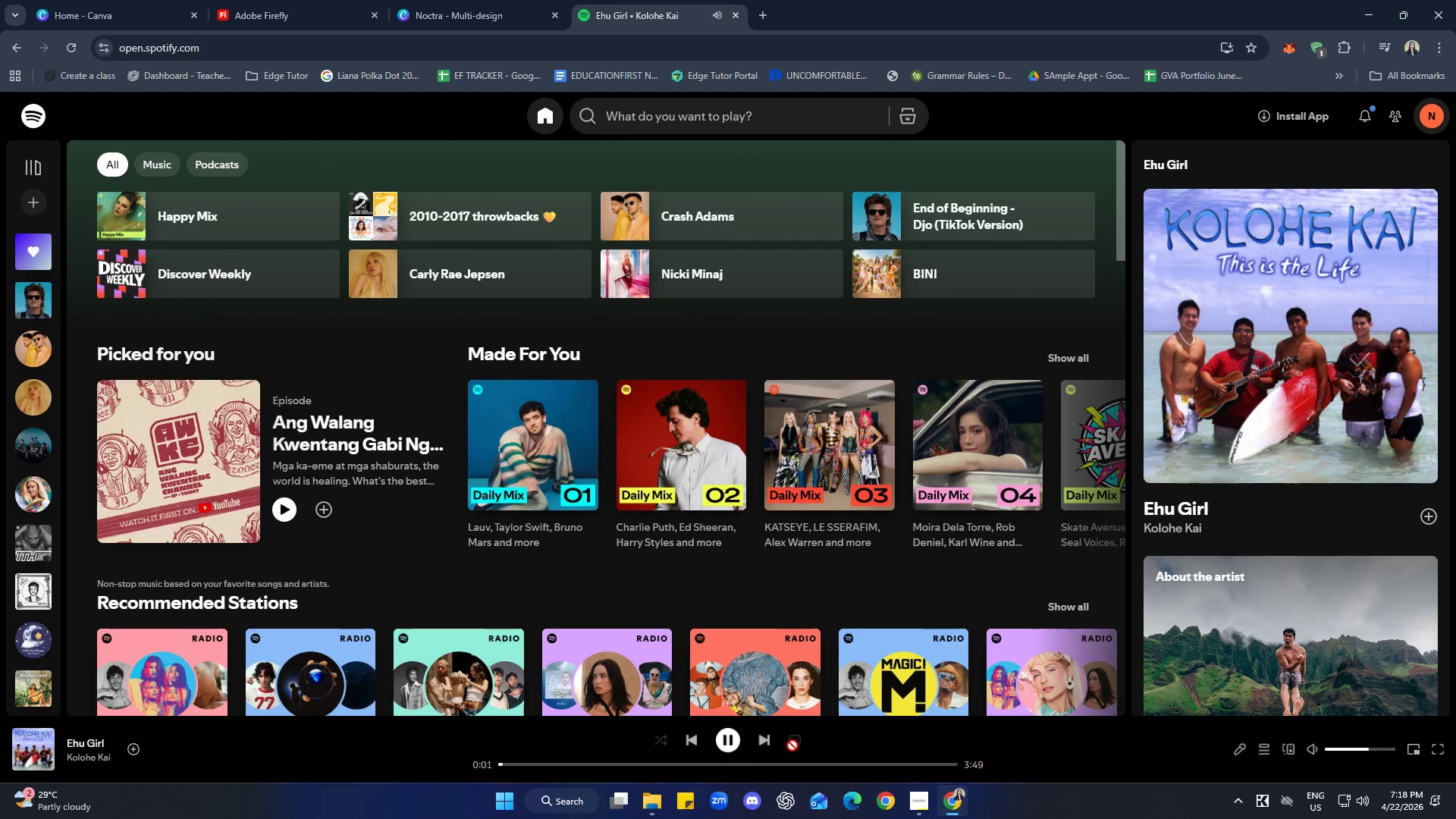 
left_click([767, 739])
 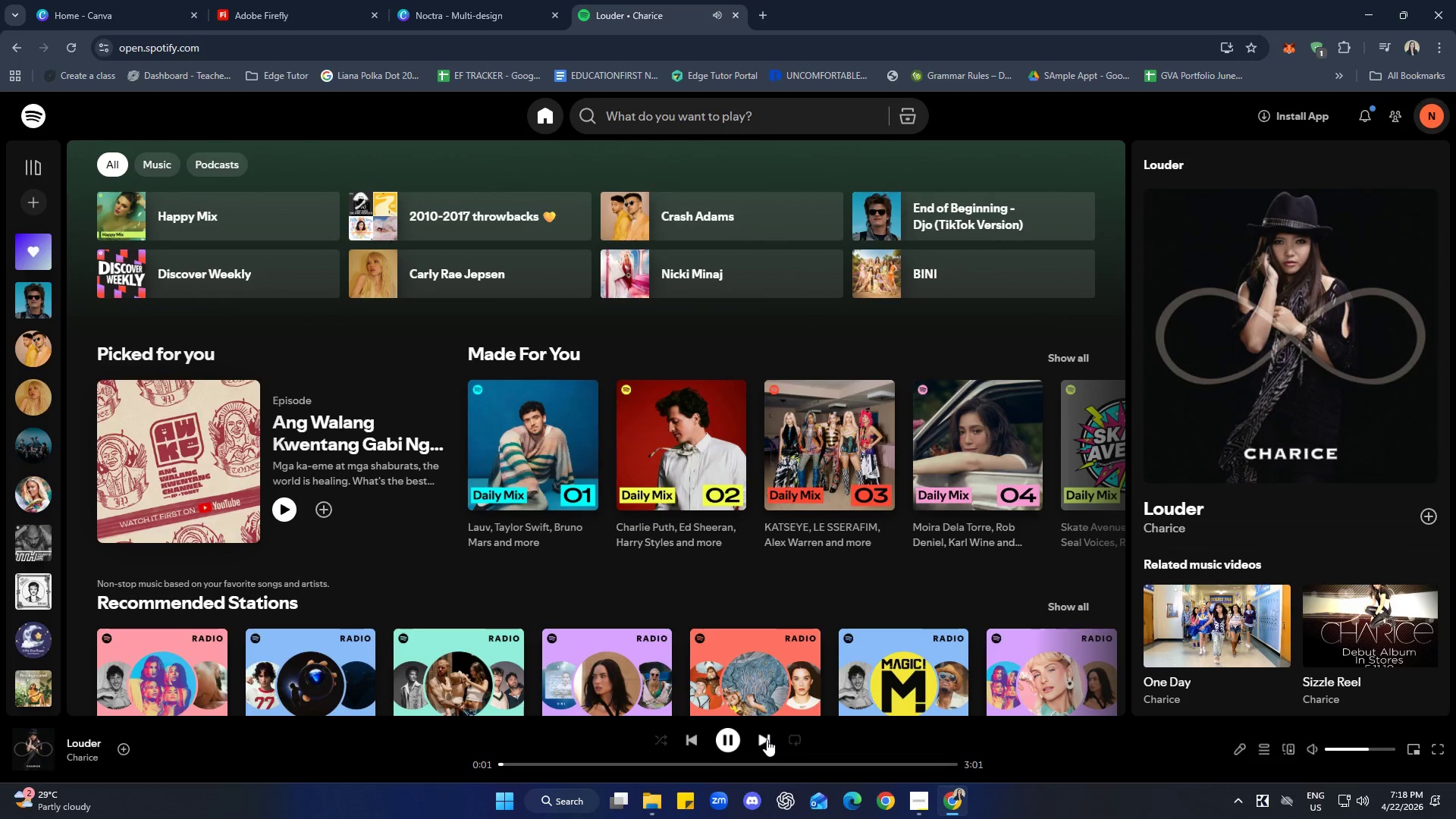 
left_click([767, 739])
 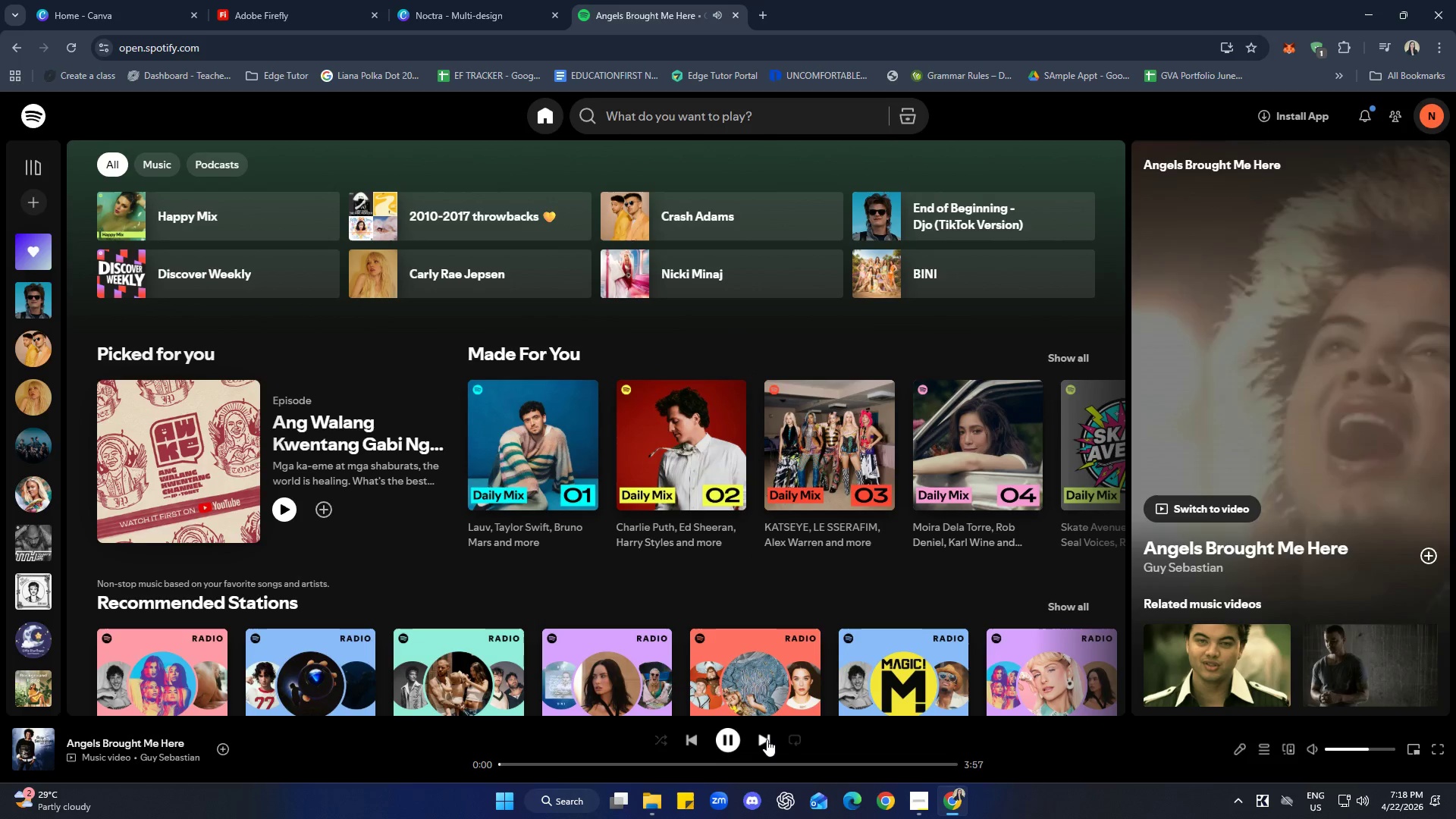 
left_click([767, 739])
 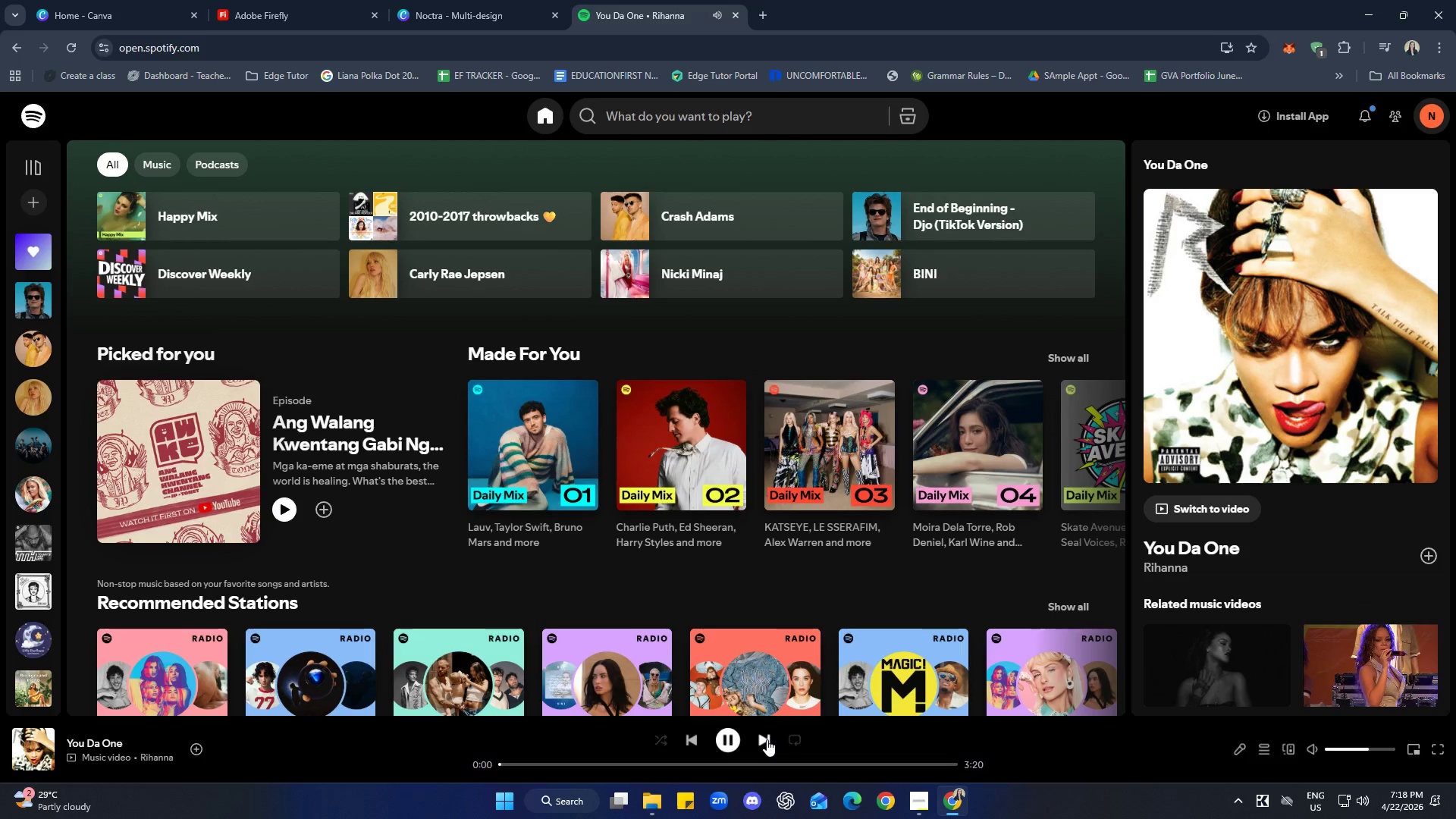 
mouse_move([744, 723])
 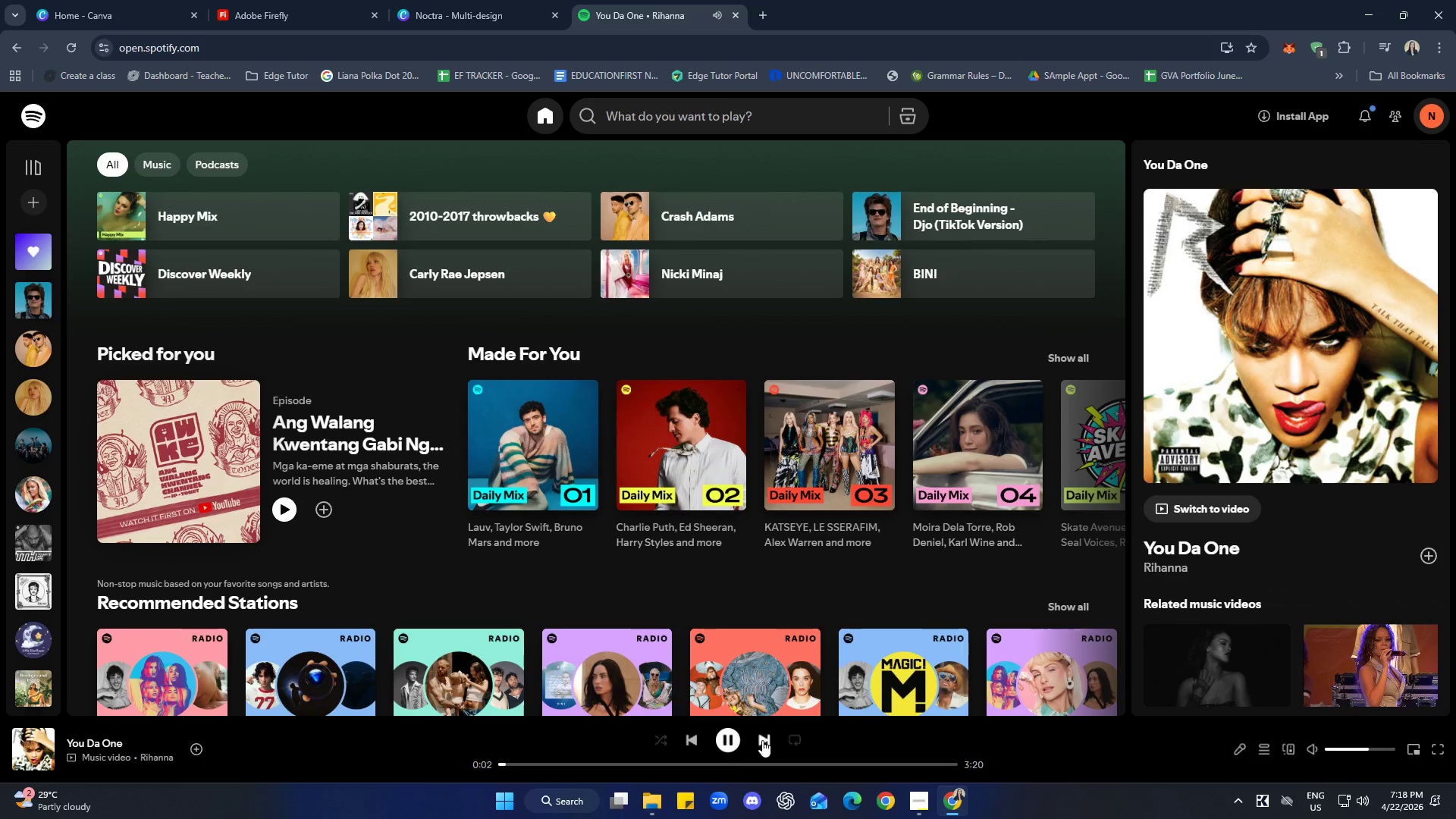 
left_click([762, 740])
 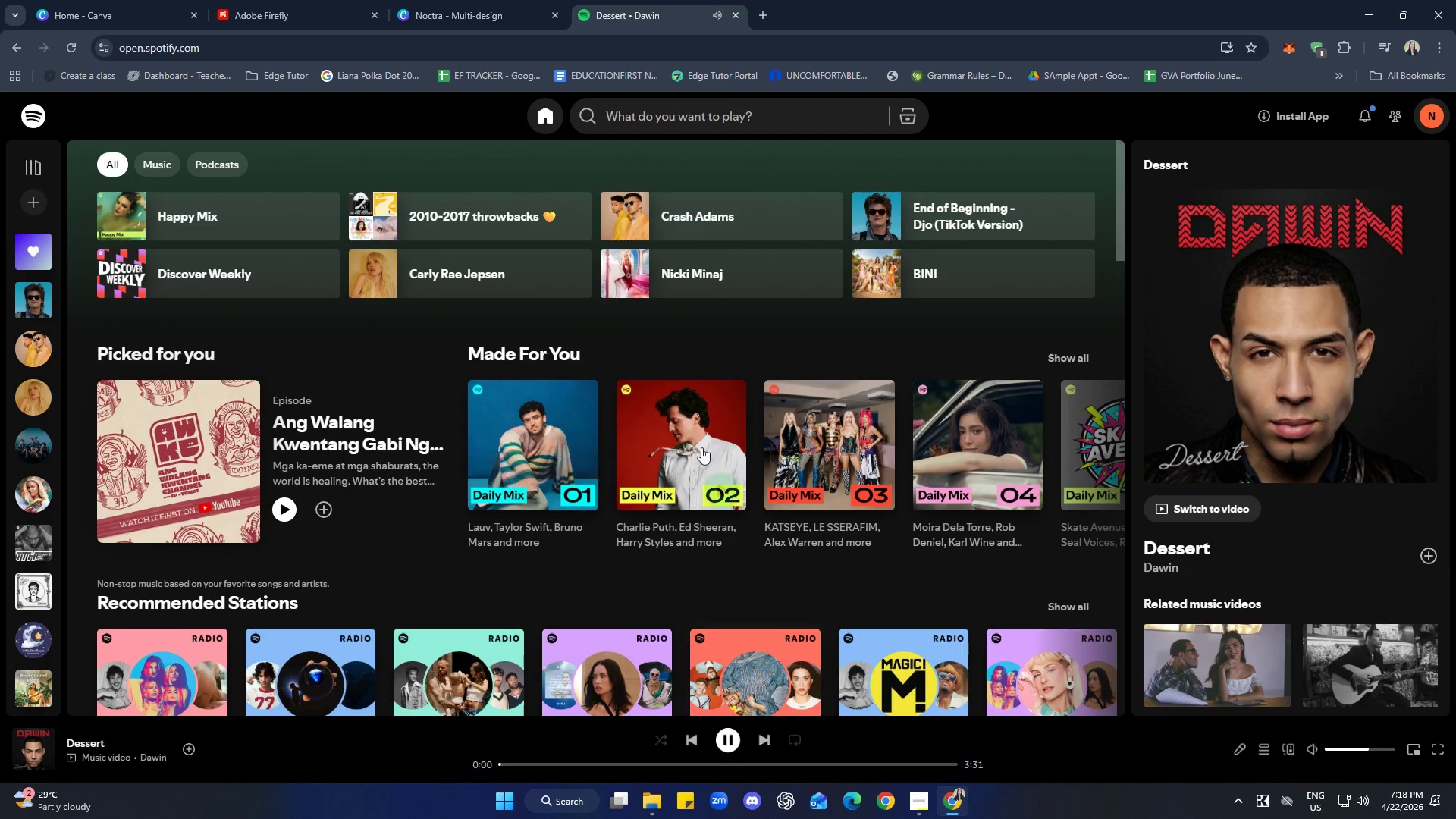 
left_click([462, 0])
 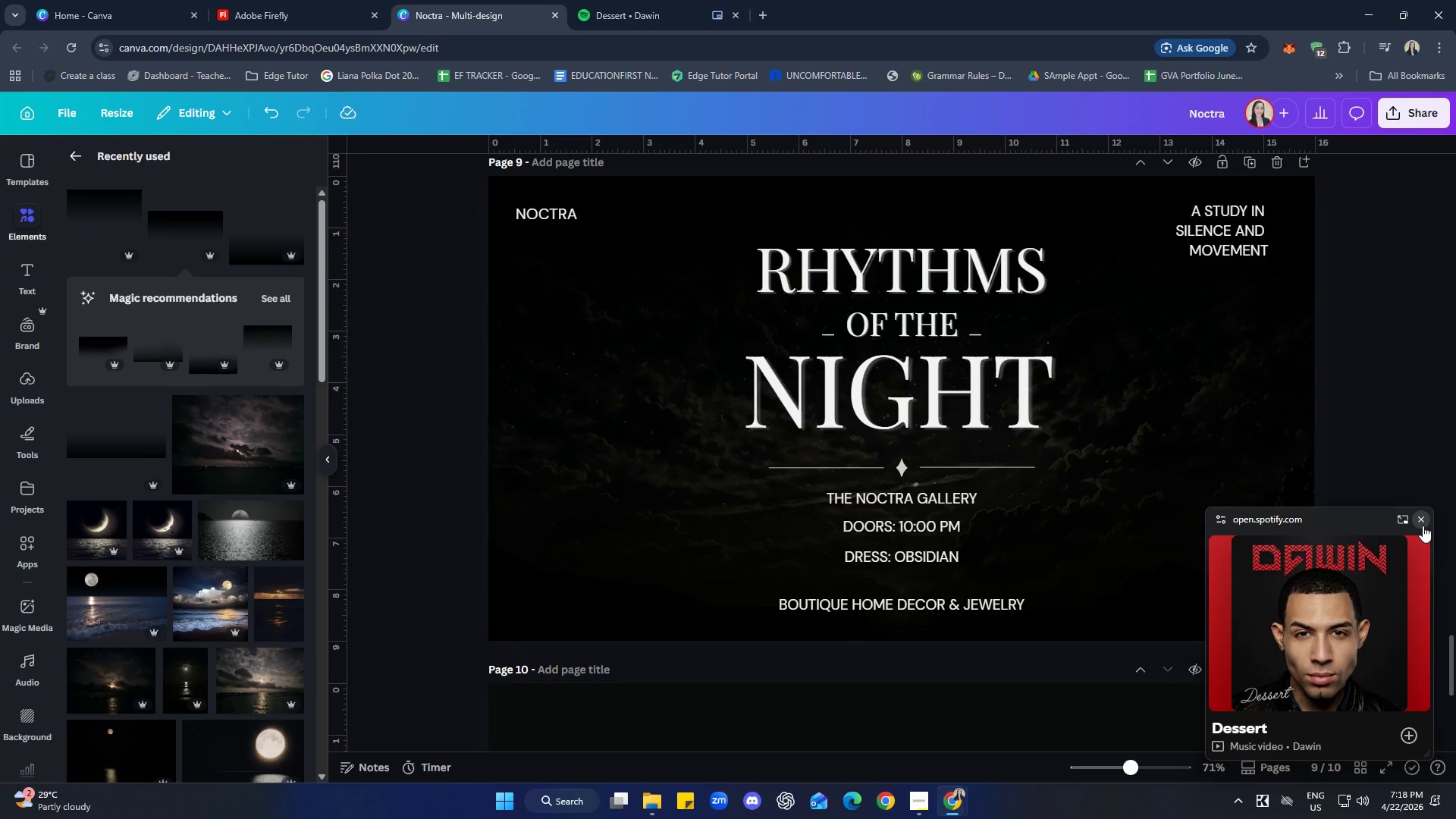 
double_click([1415, 431])
 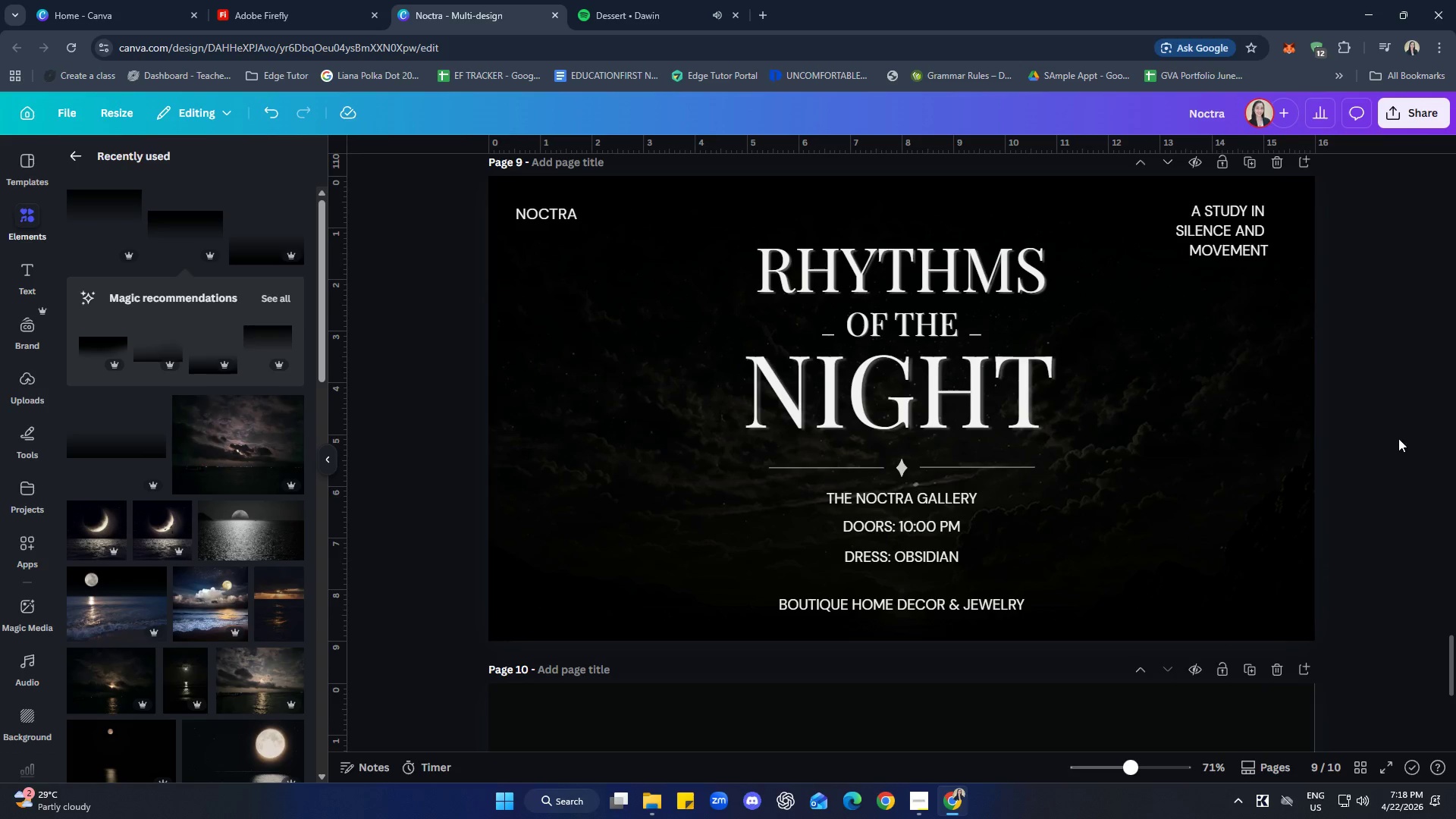 
scroll: coordinate [1398, 438], scroll_direction: up, amount: 1.0
 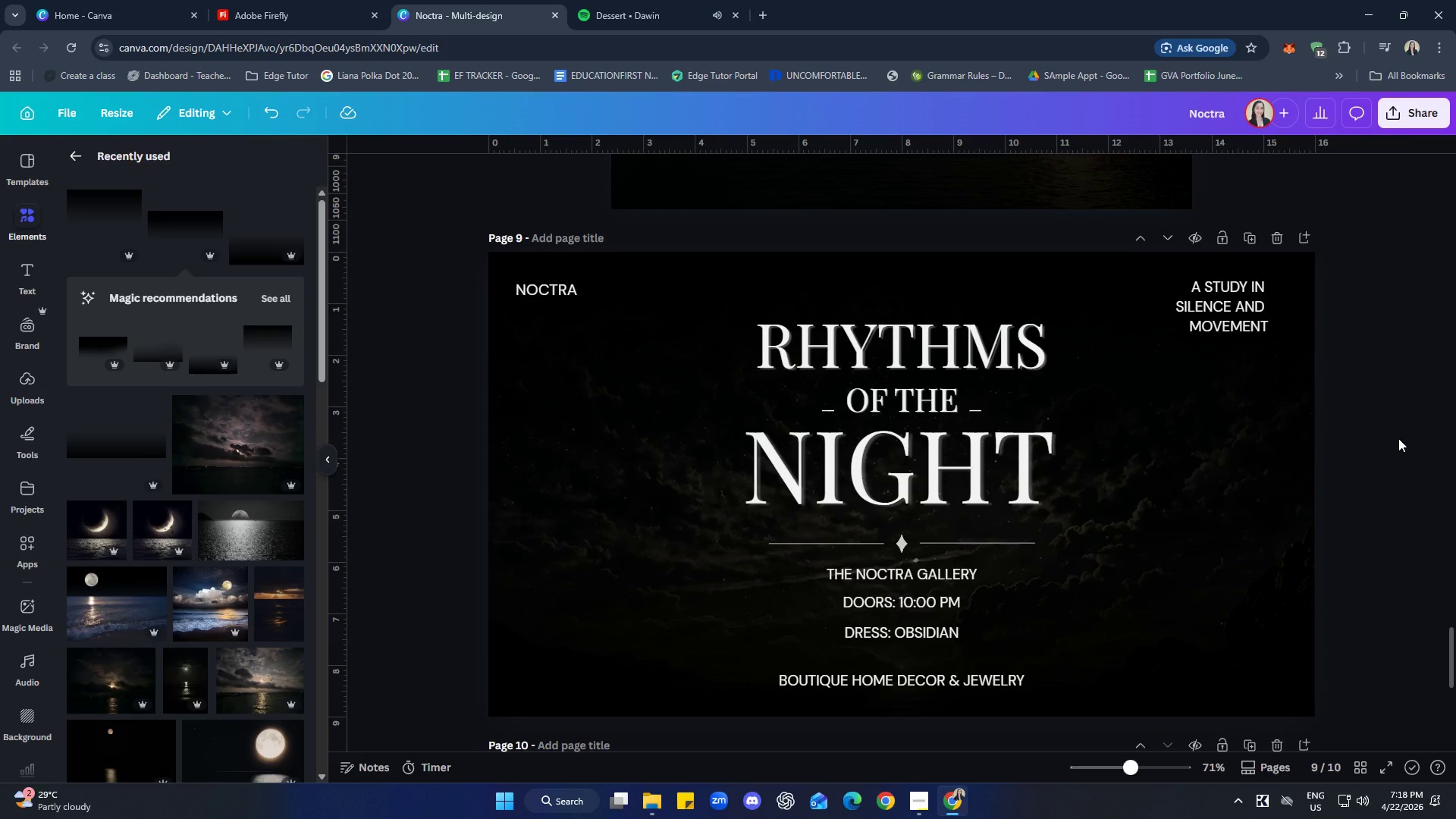 
scroll: coordinate [1398, 438], scroll_direction: none, amount: 0.0
 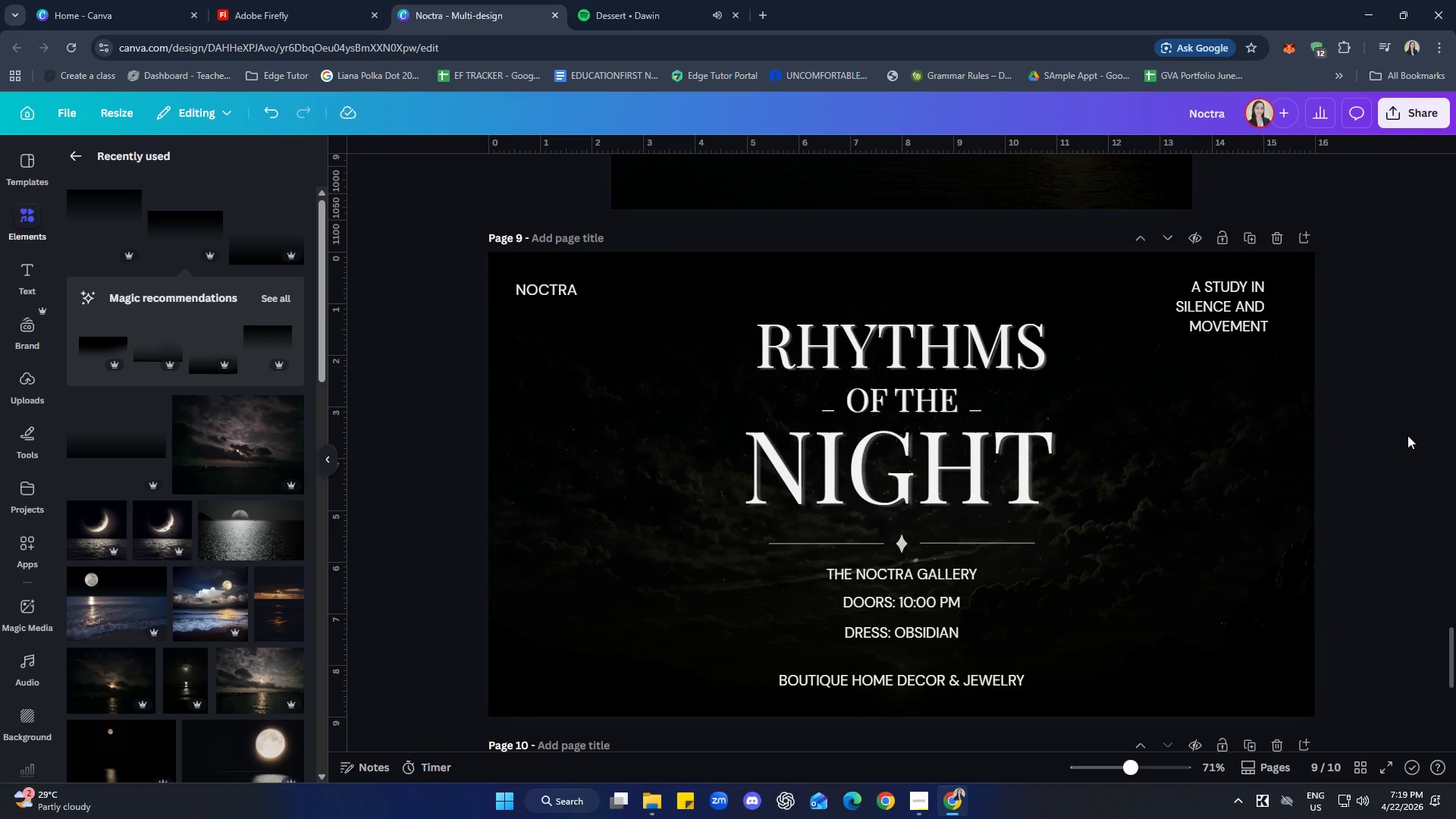 
wait(18.18)
 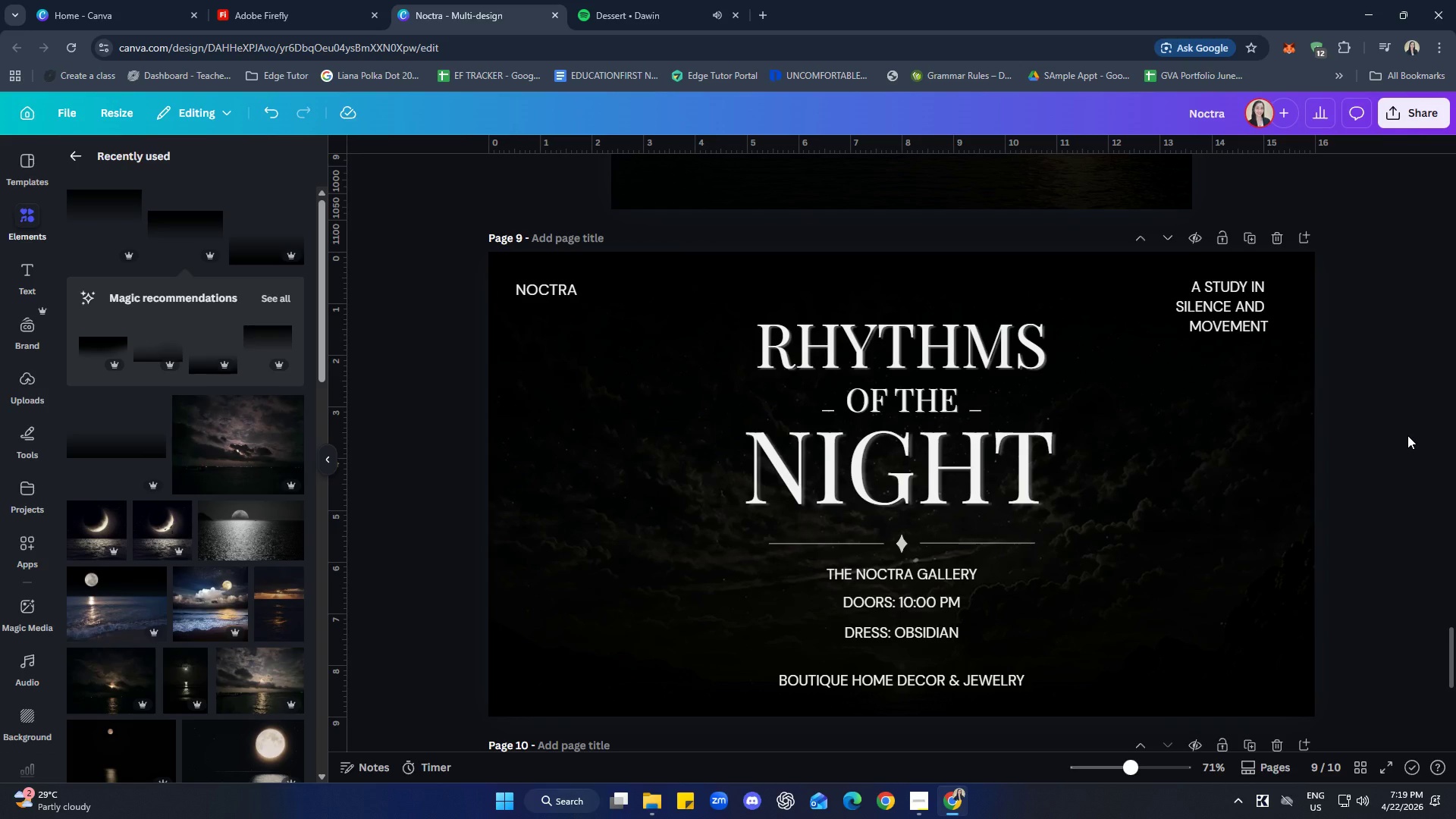 
left_click([1407, 435])
 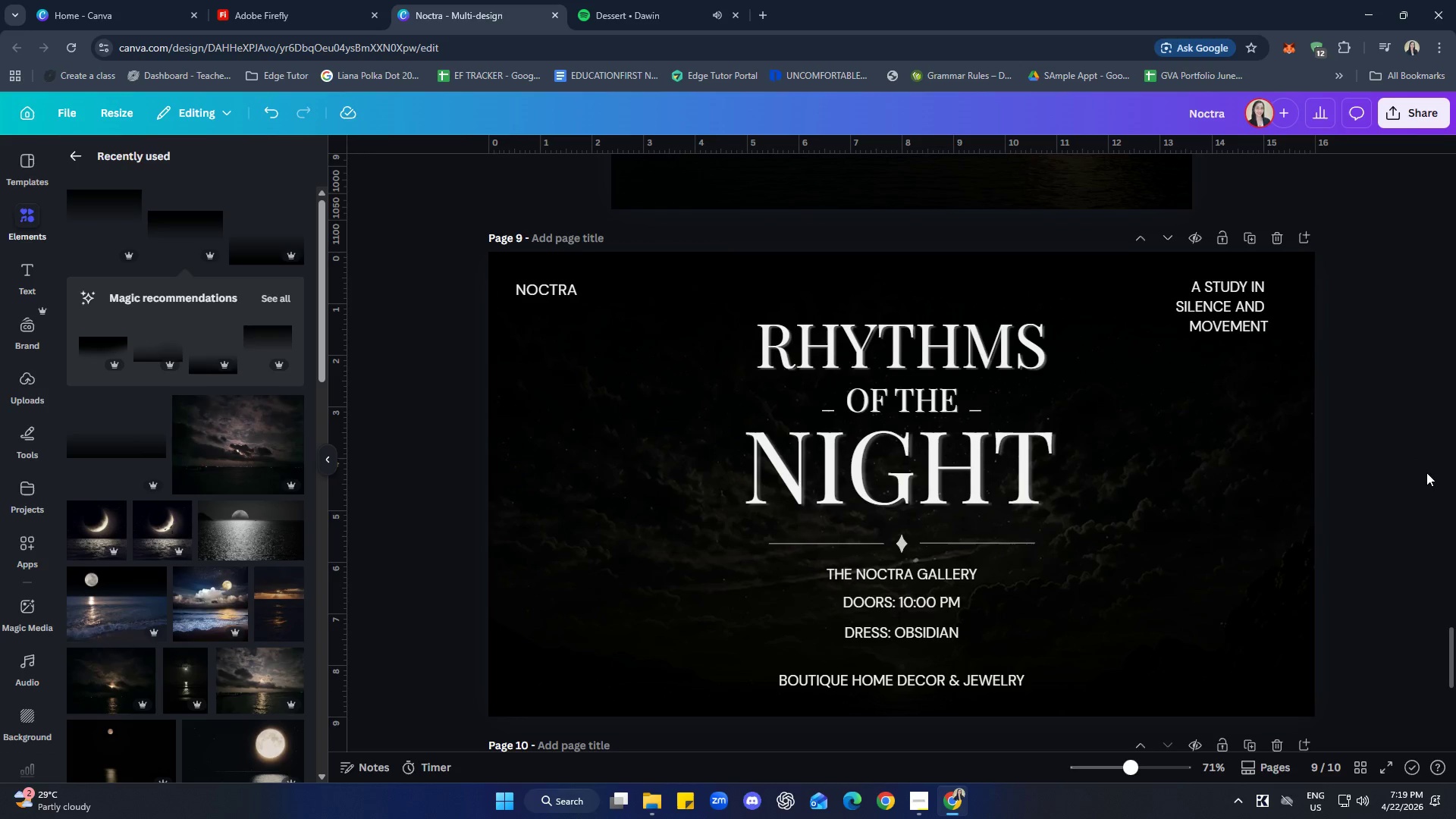 
scroll: coordinate [1425, 423], scroll_direction: none, amount: 0.0
 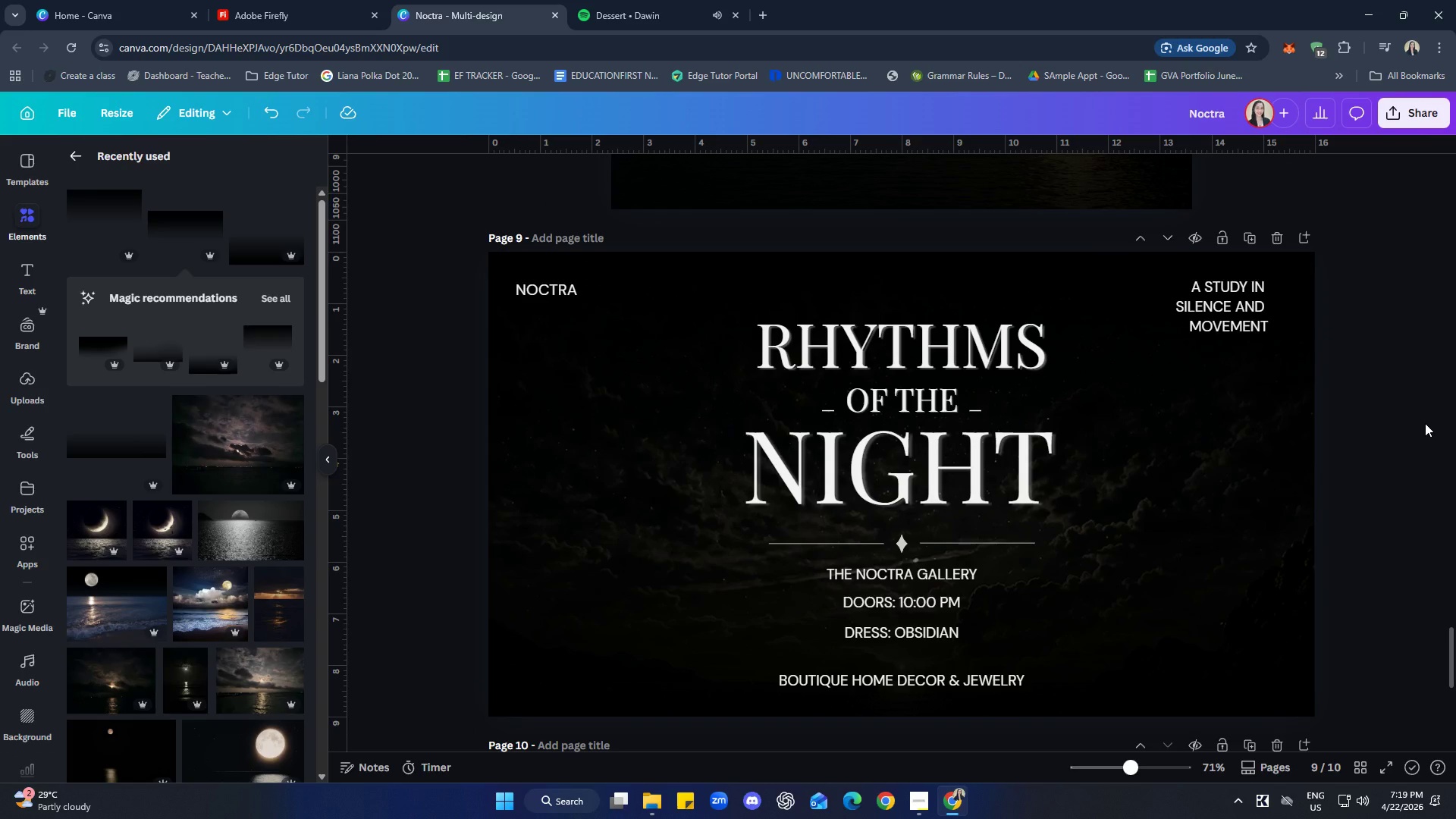 
scroll: coordinate [1410, 603], scroll_direction: down, amount: 3.0
 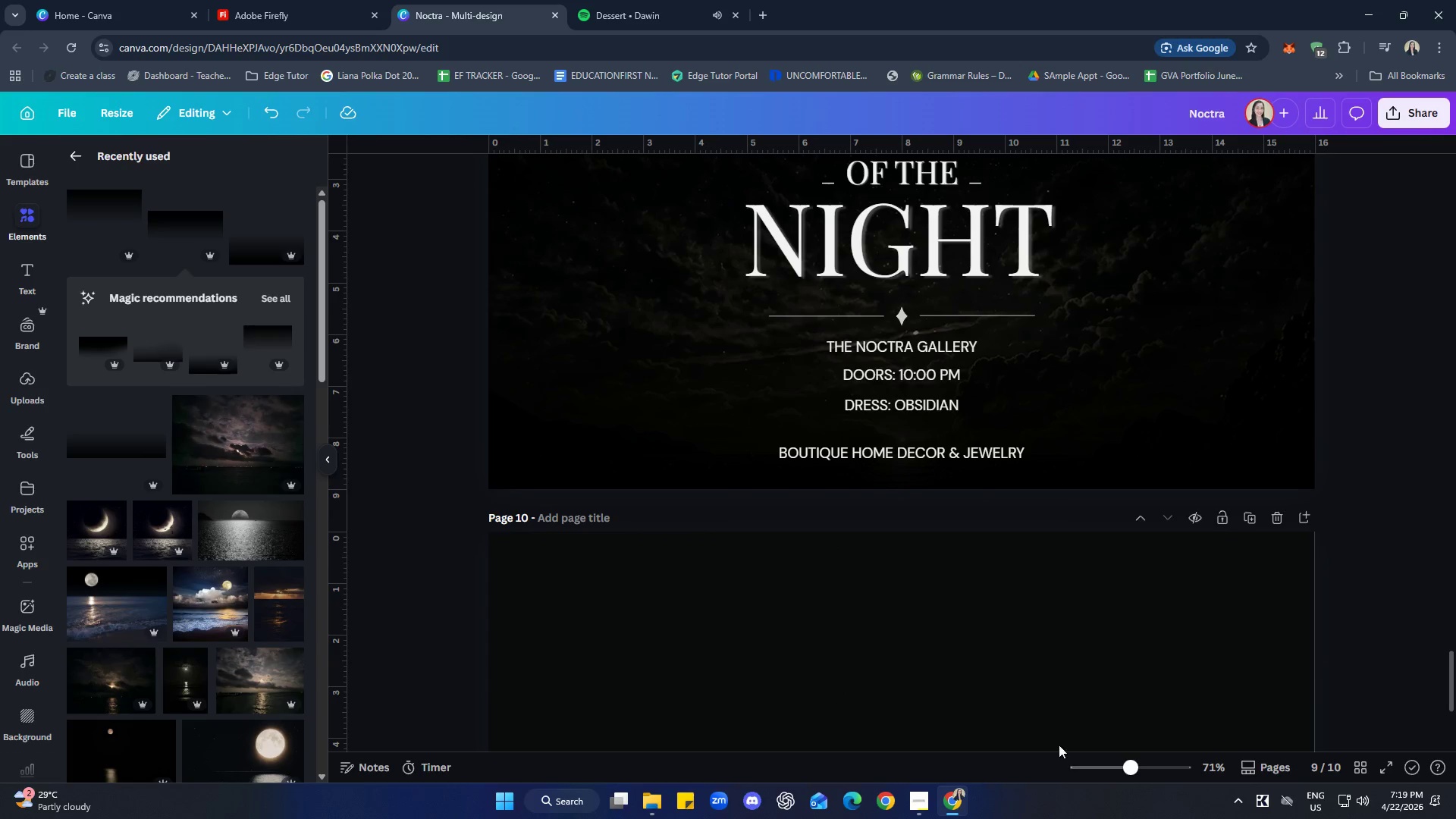 
scroll: coordinate [1342, 614], scroll_direction: up, amount: 3.0
 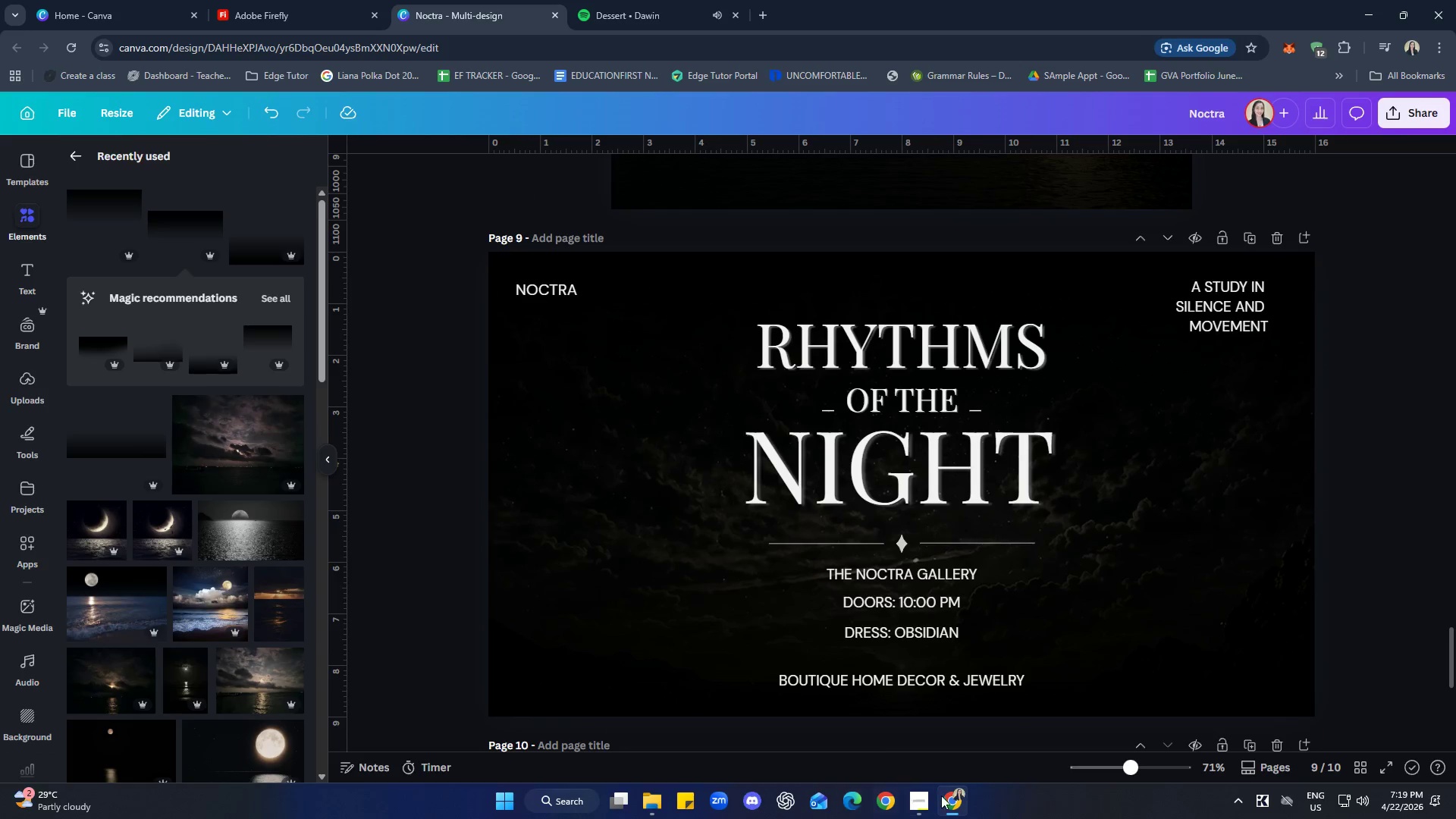 
left_click([907, 801])